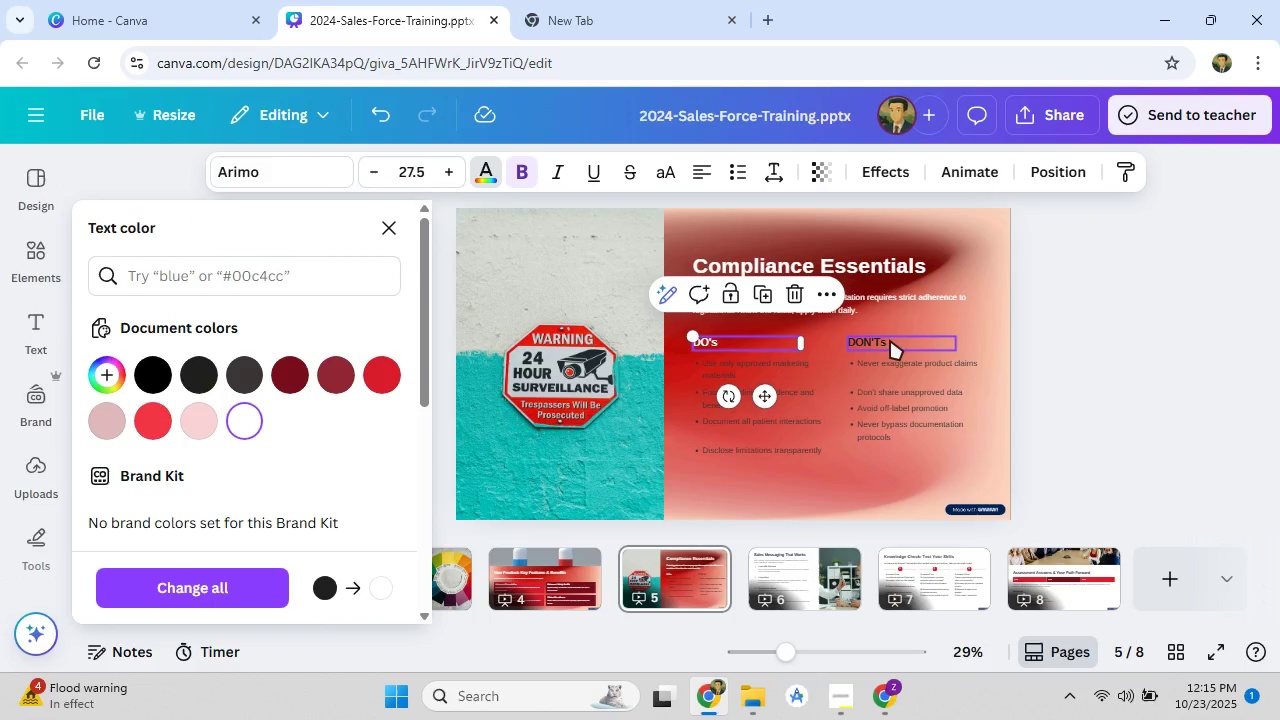 
left_click([890, 340])
 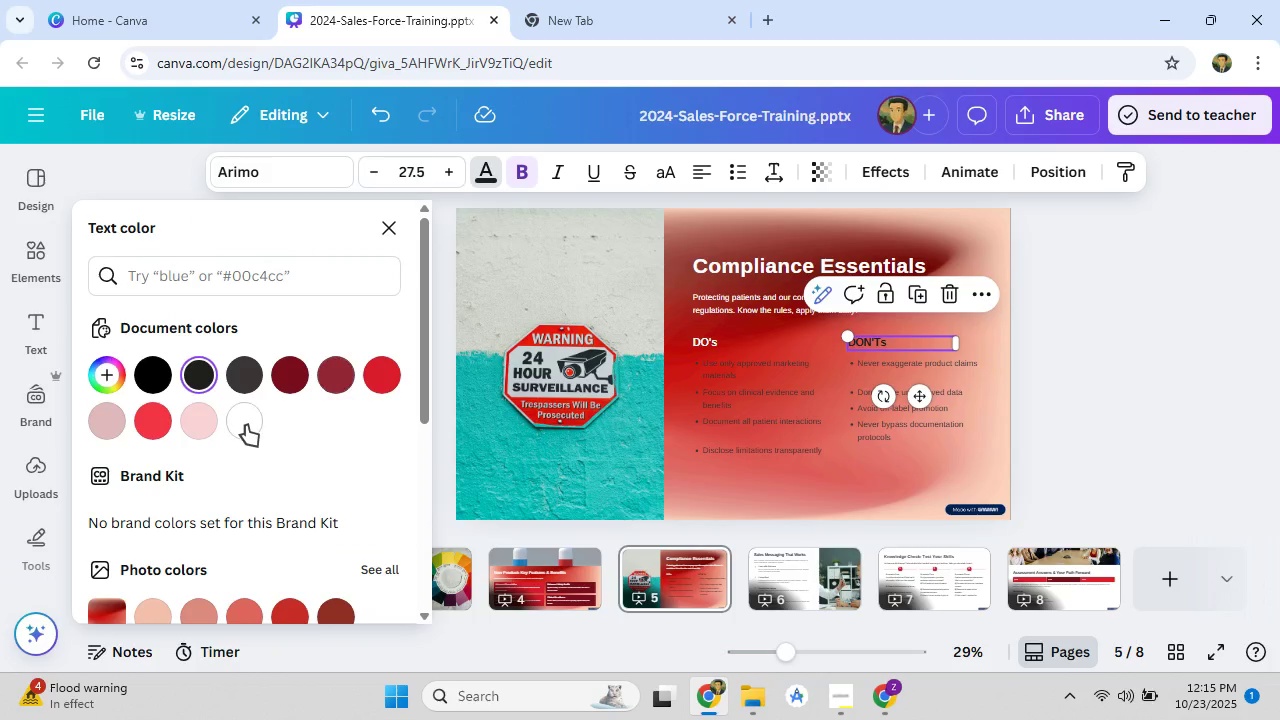 
left_click([246, 425])
 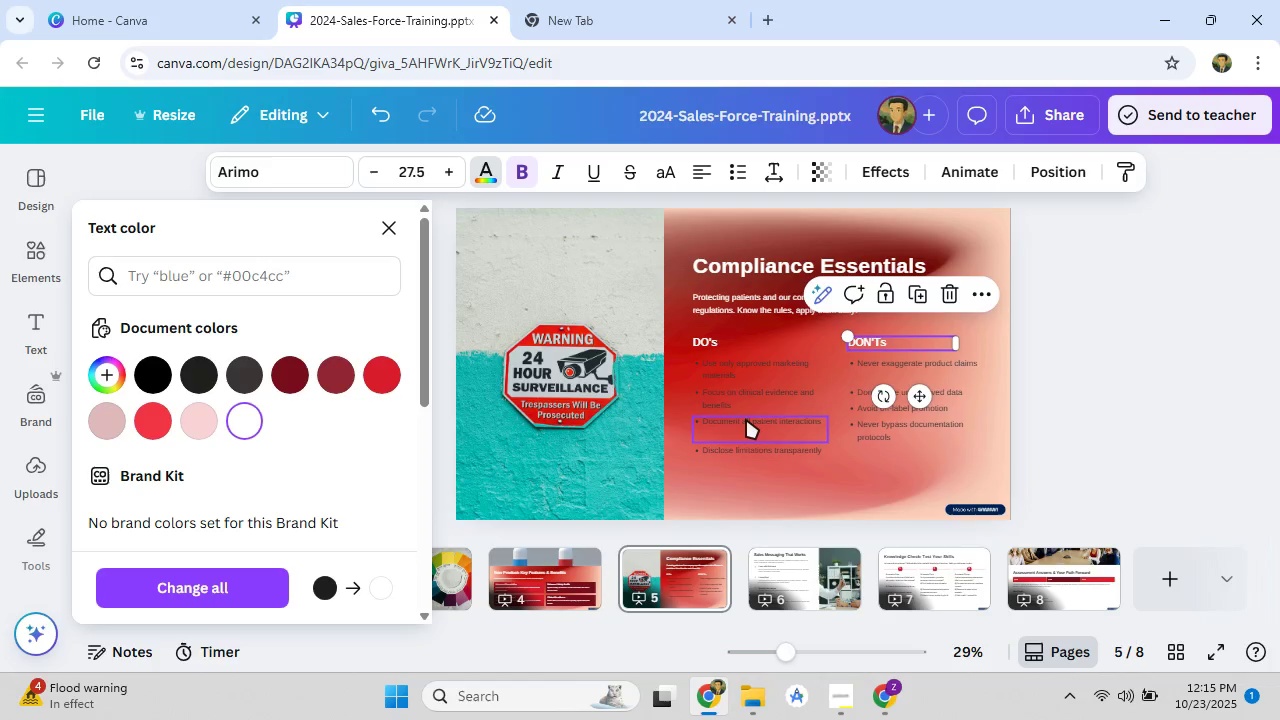 
left_click([747, 419])
 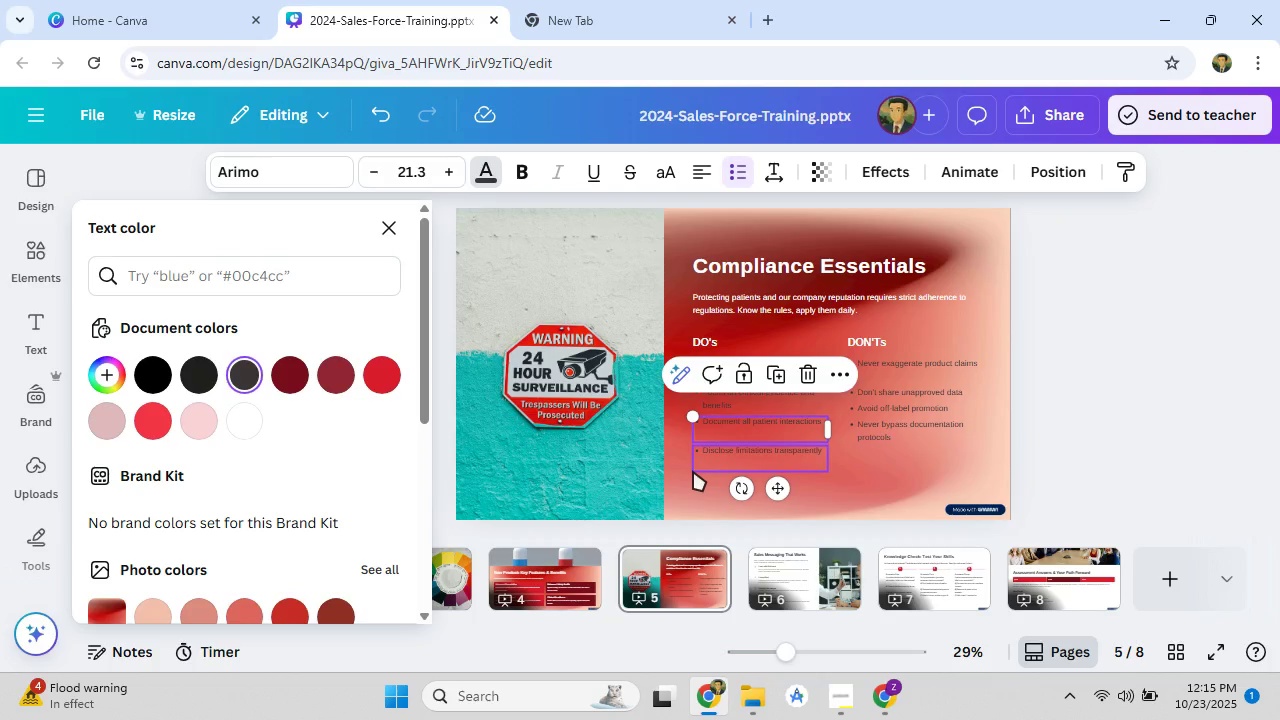 
left_click([693, 471])
 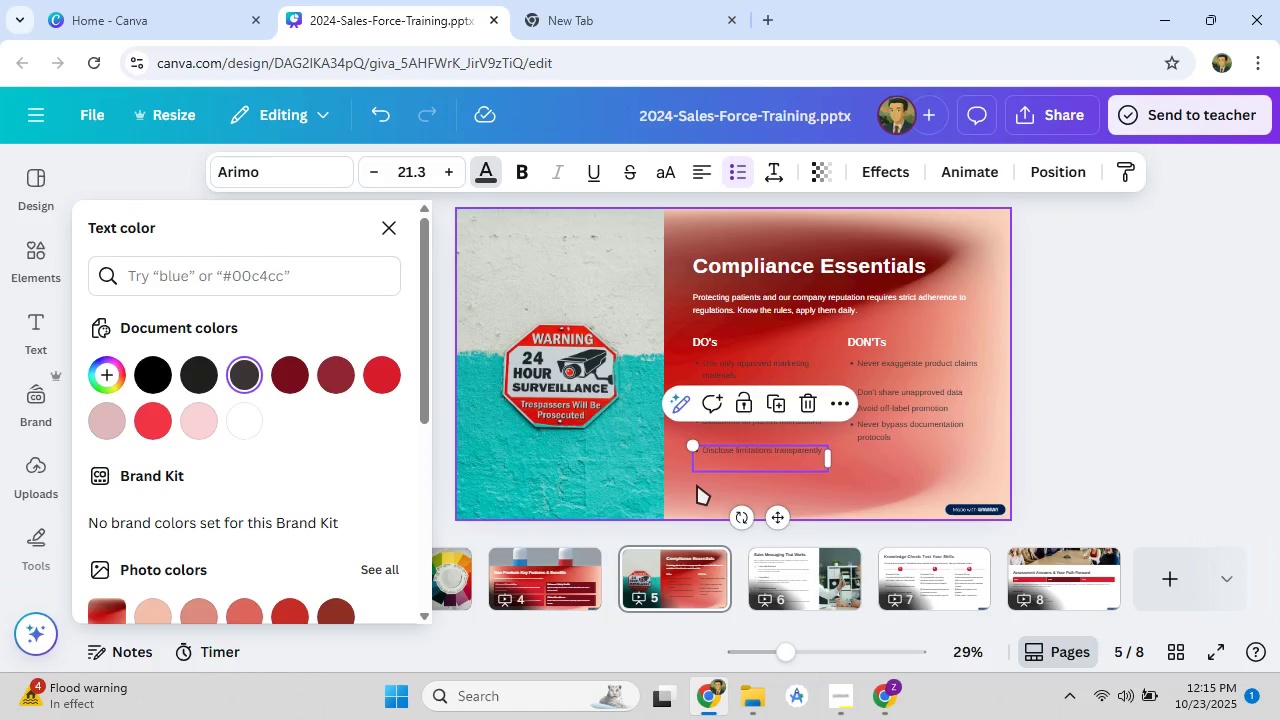 
left_click([697, 485])
 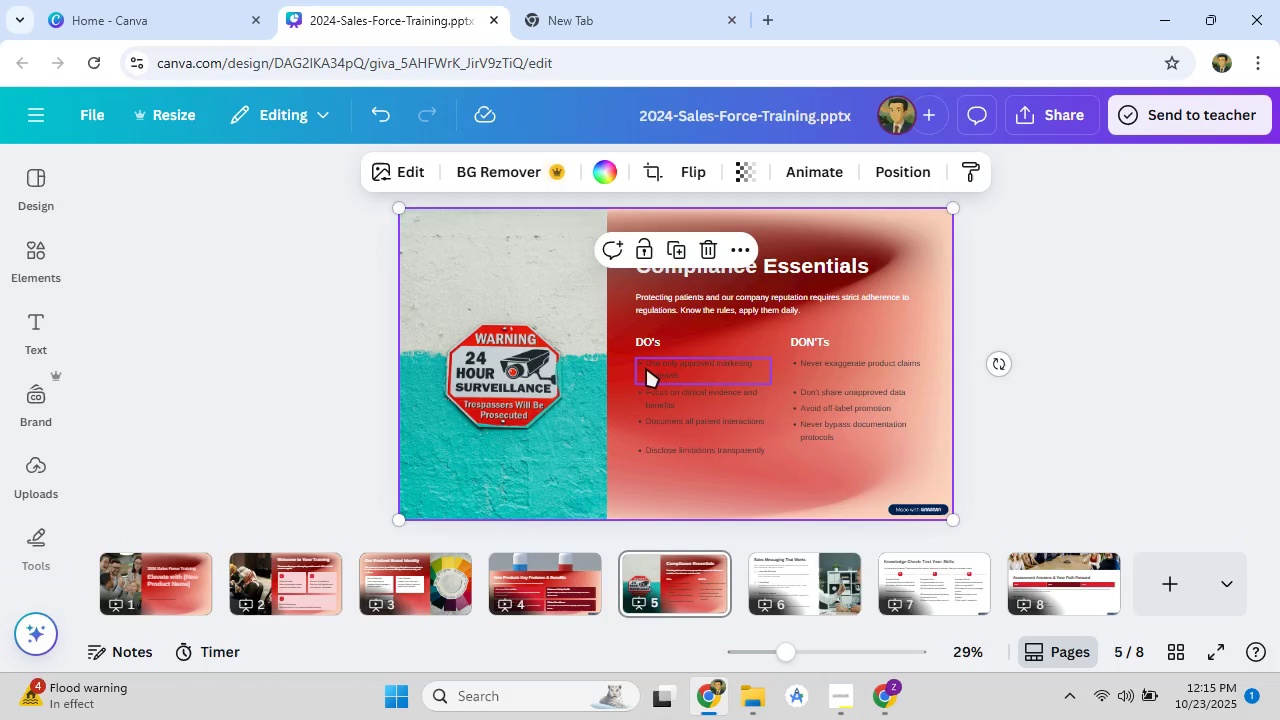 
hold_key(key=ControlLeft, duration=1.59)
left_click([663, 368])
 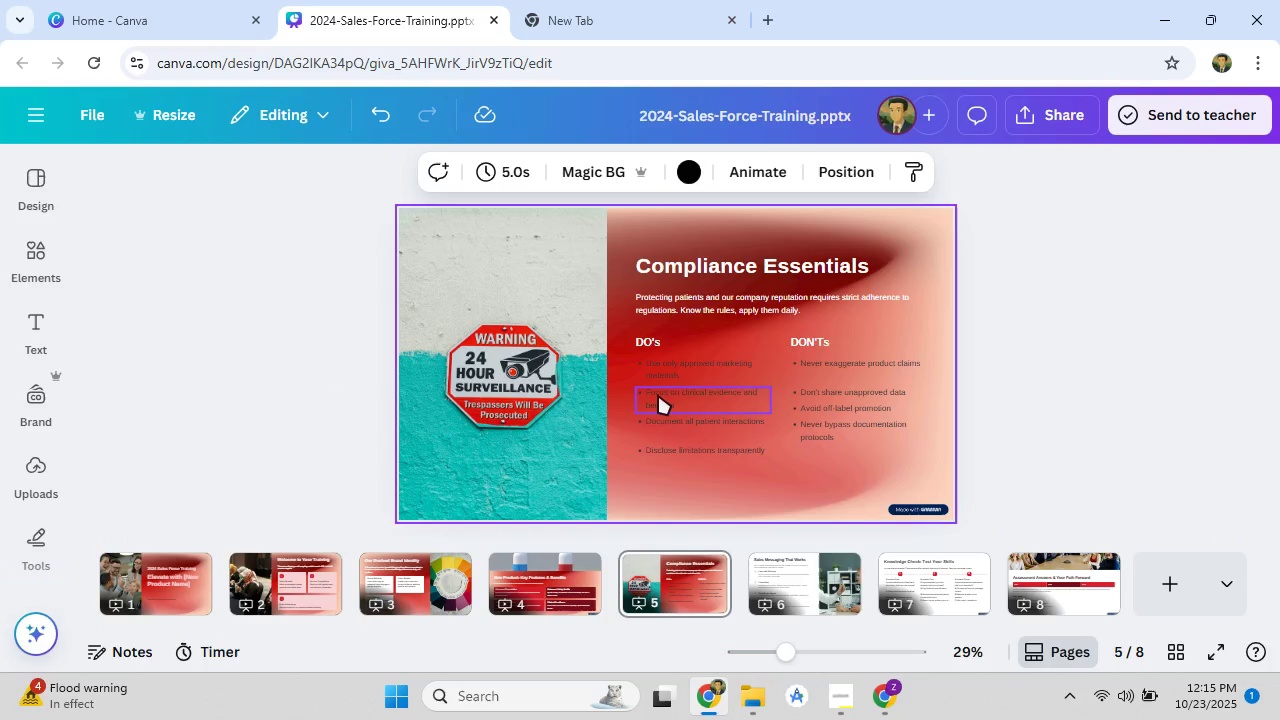 
left_click([658, 395])
 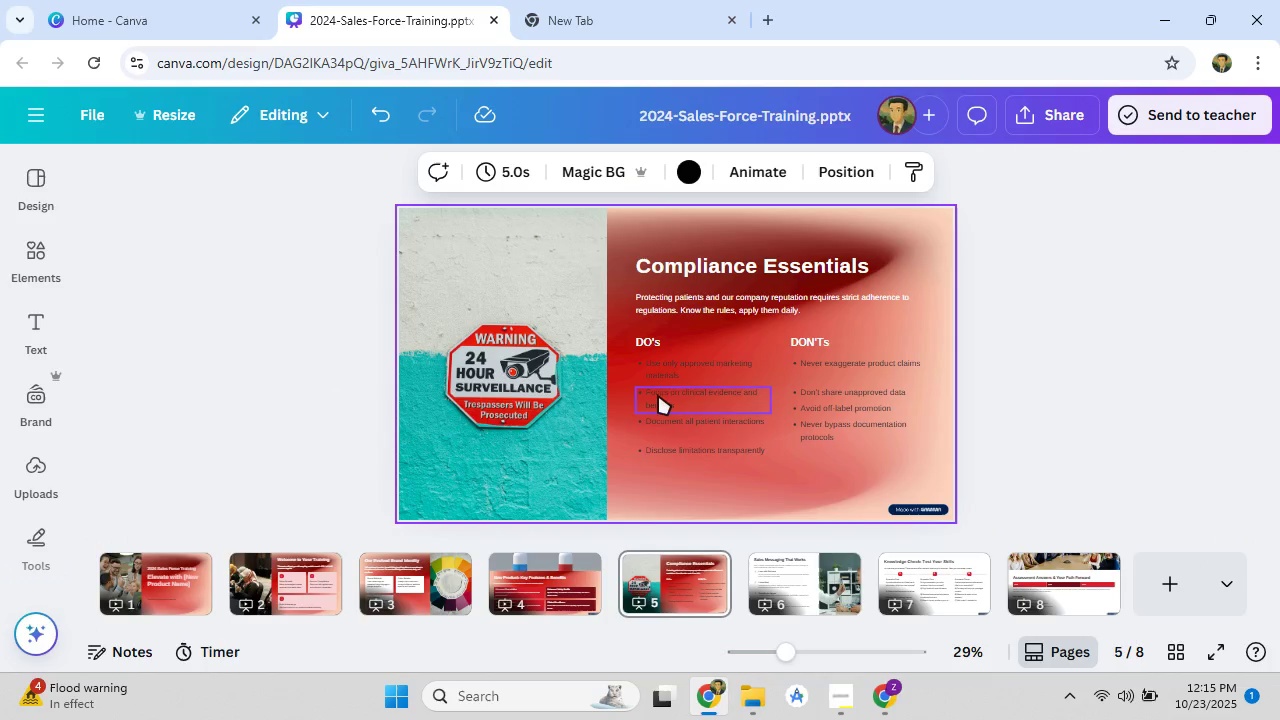 
hold_key(key=ControlLeft, duration=1.36)
left_click([666, 431])
 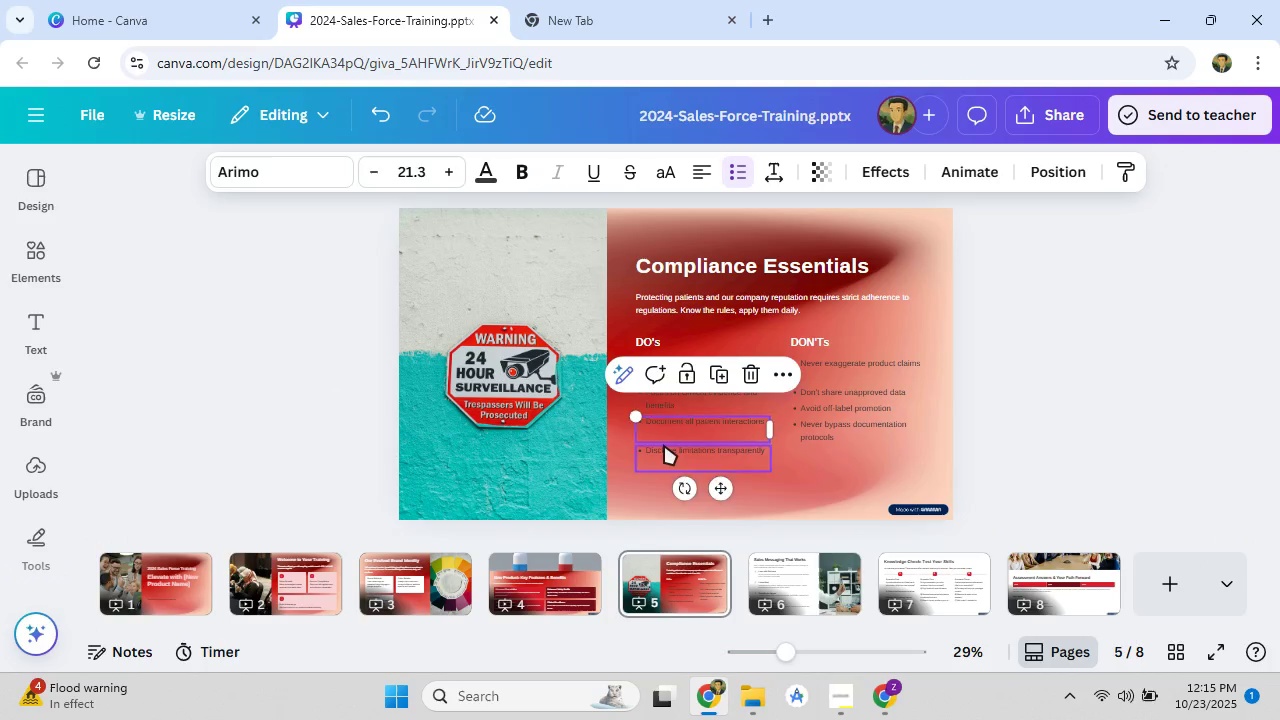 
left_click([664, 445])
 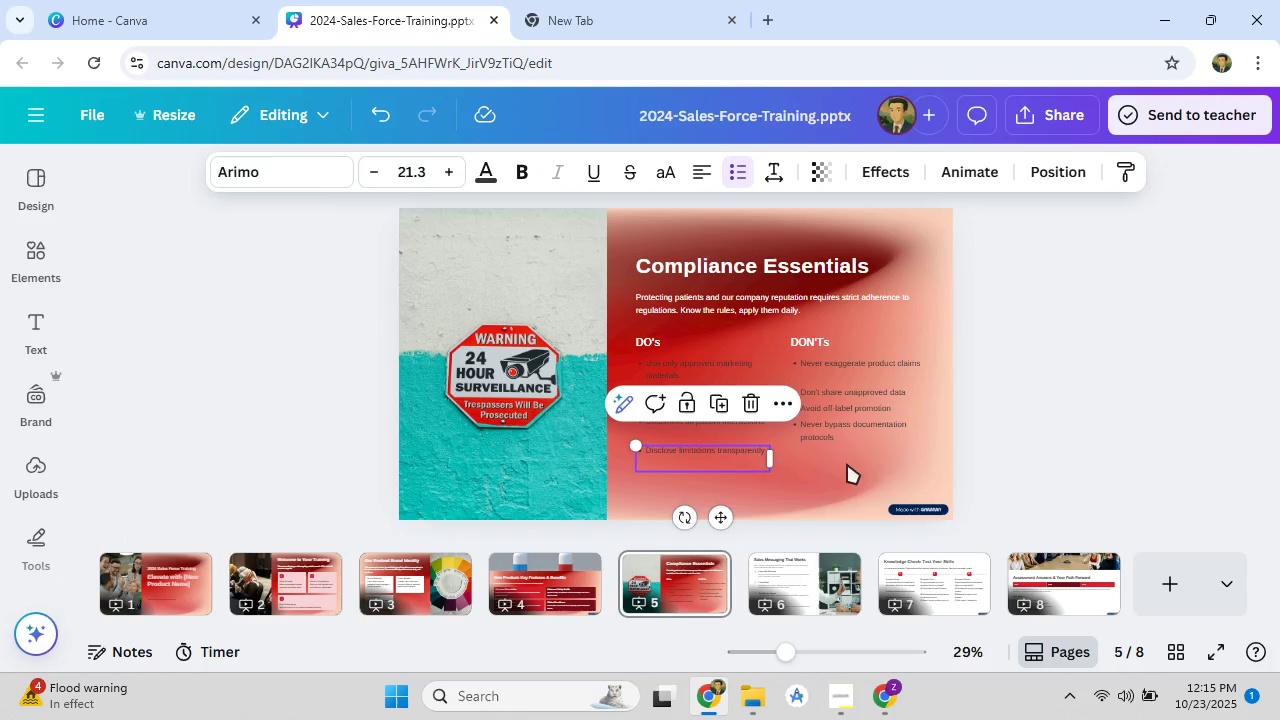 
left_click_drag(start_coordinate=[891, 465], to_coordinate=[757, 454])
 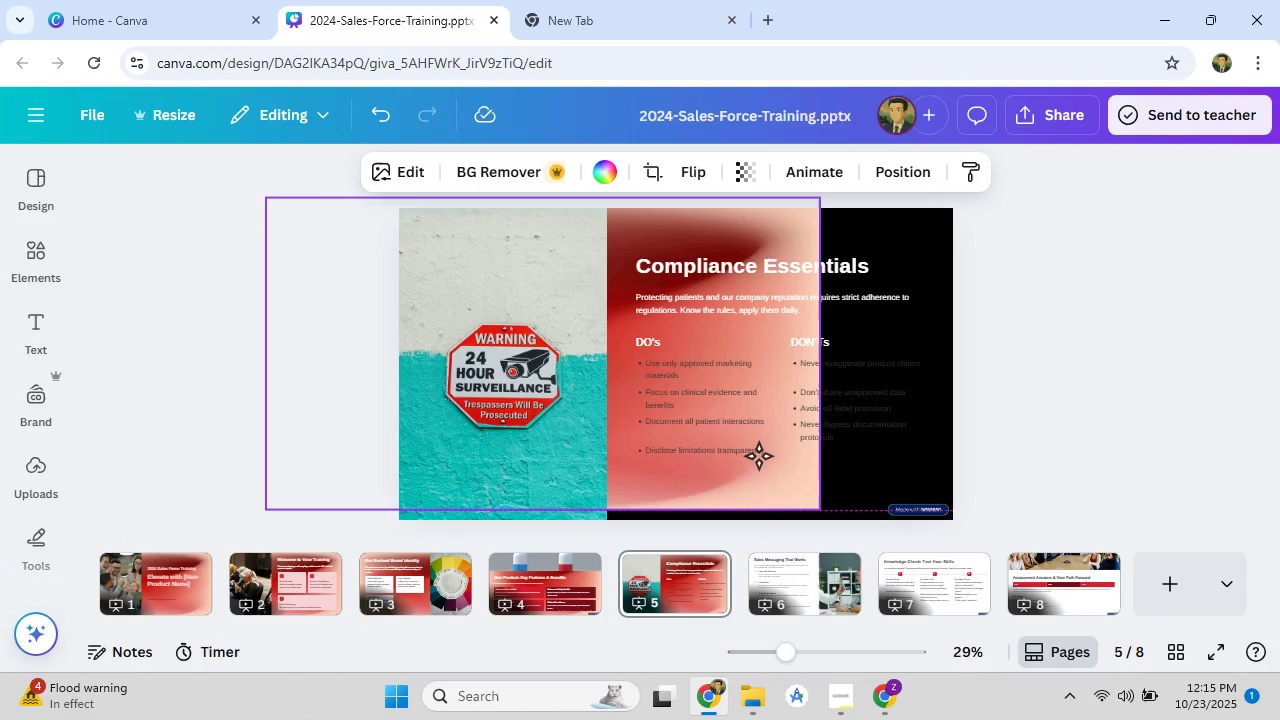 
key(Control+Z)
 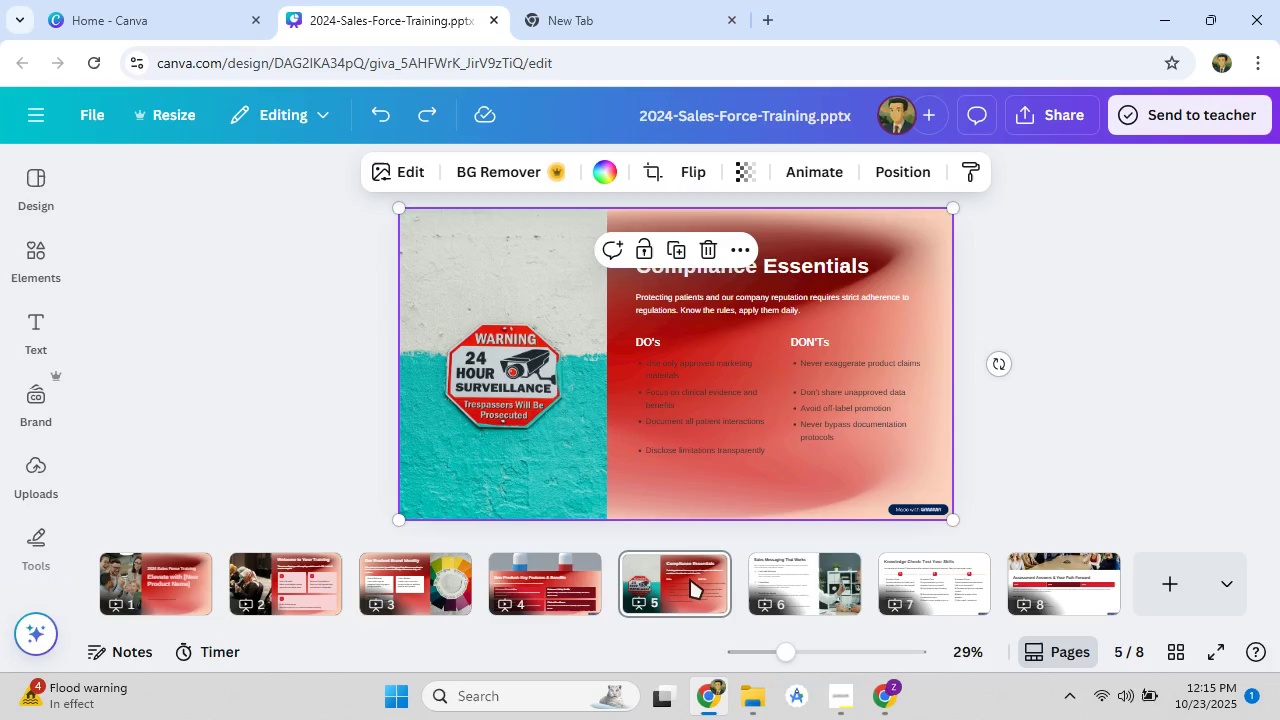 
left_click([690, 579])
 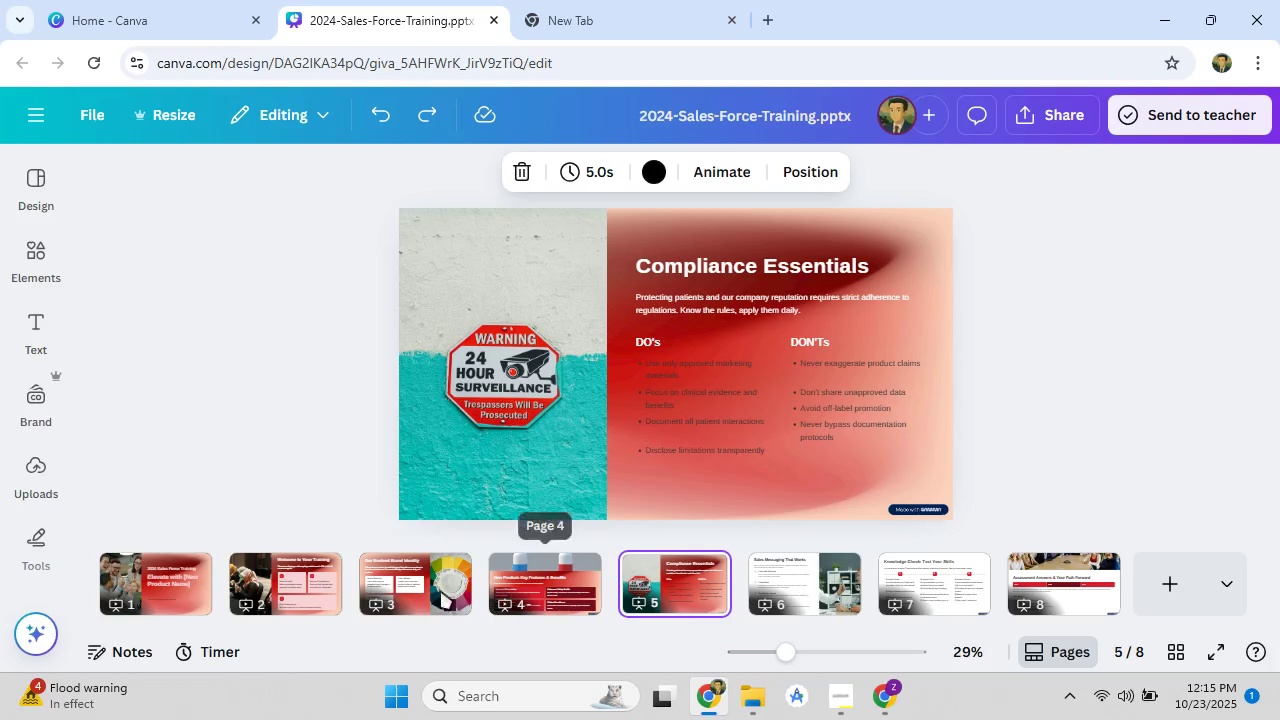 
left_click([415, 593])
 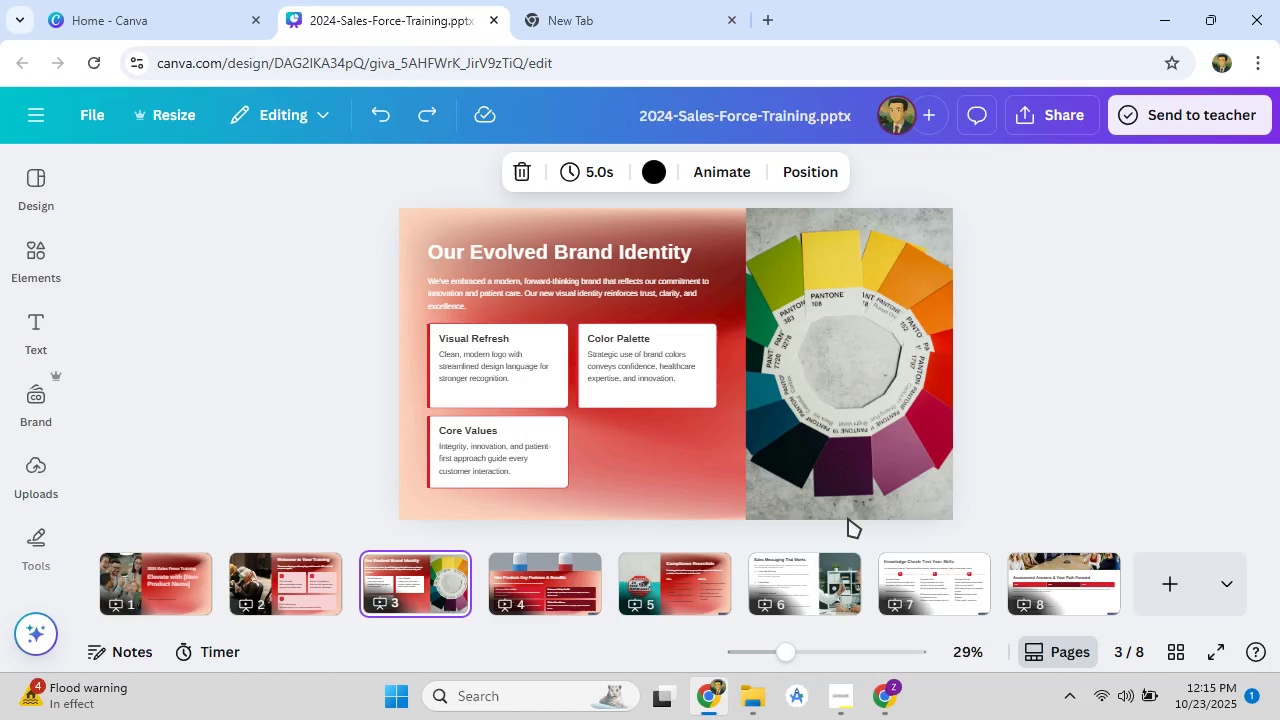 
left_click_drag(start_coordinate=[869, 504], to_coordinate=[760, 499])
 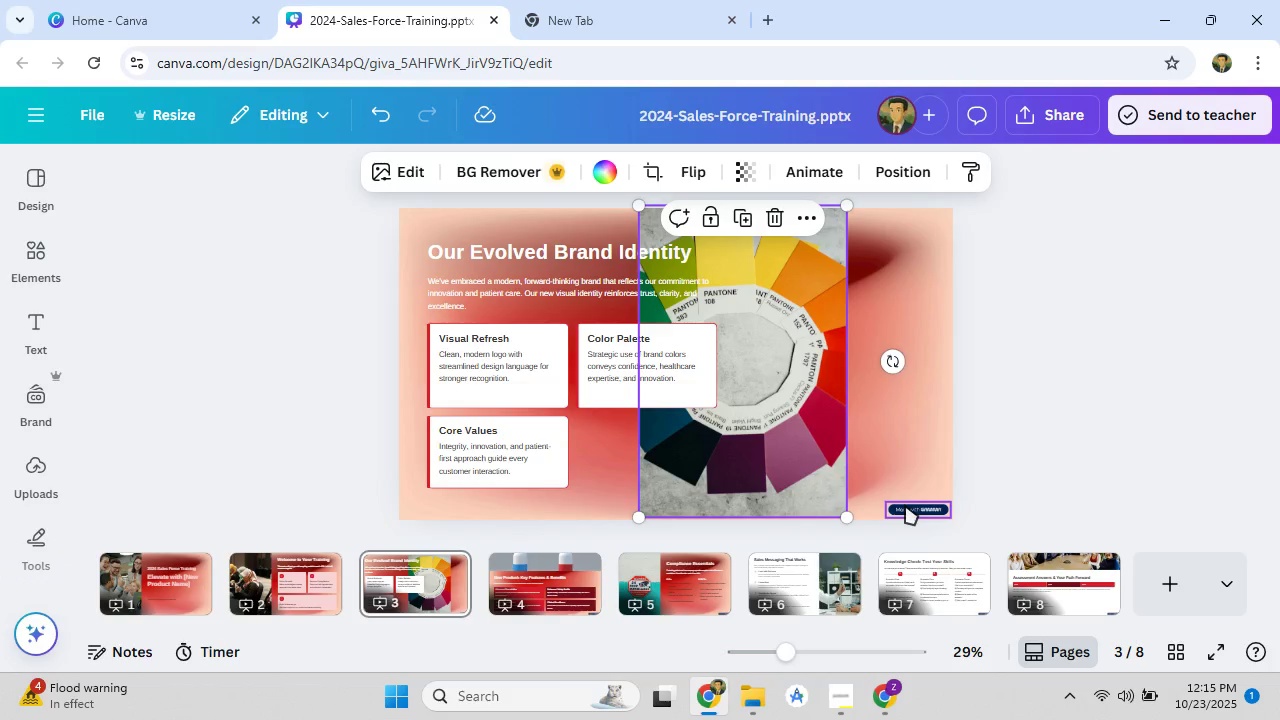 
left_click([905, 505])
 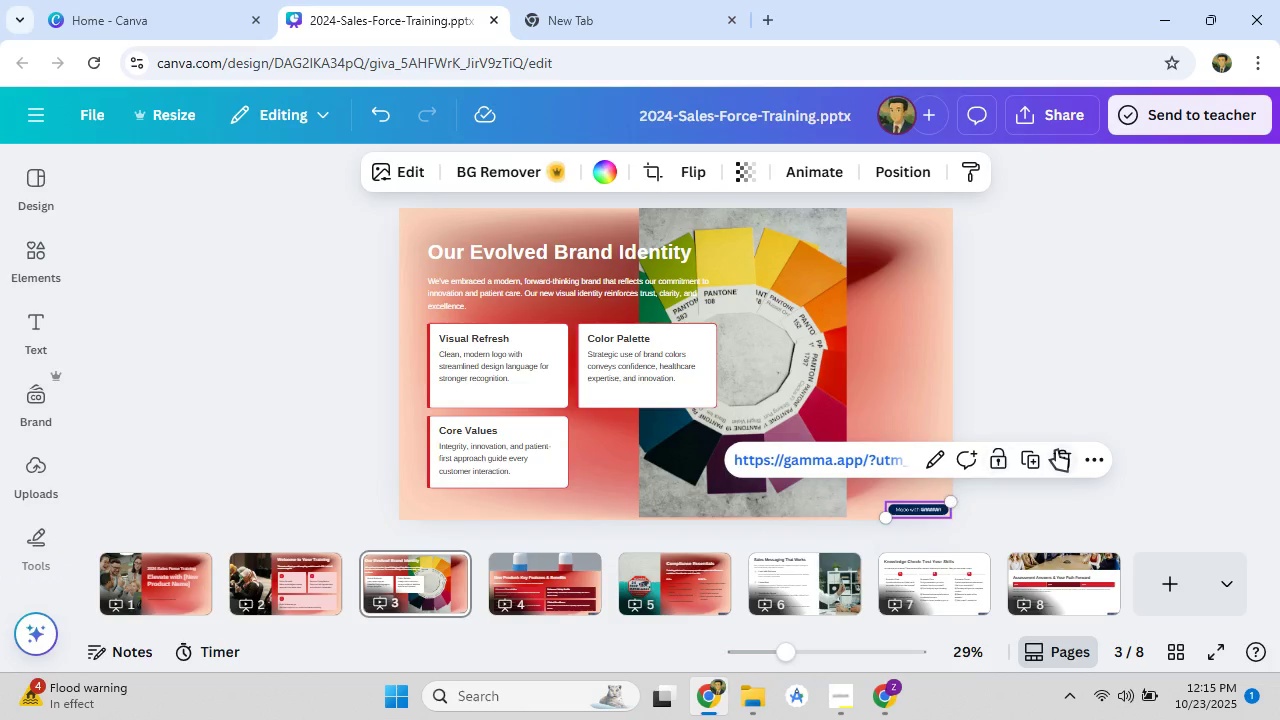 
left_click([1056, 450])
 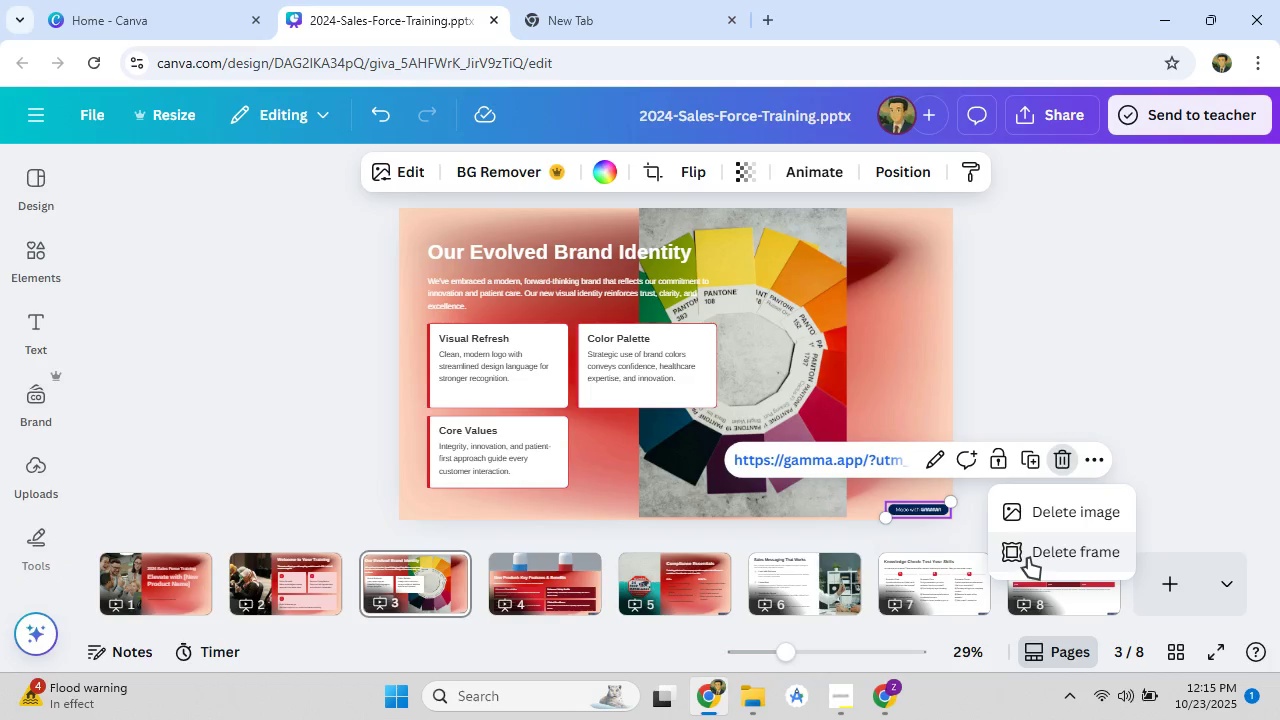 
left_click([1028, 558])
 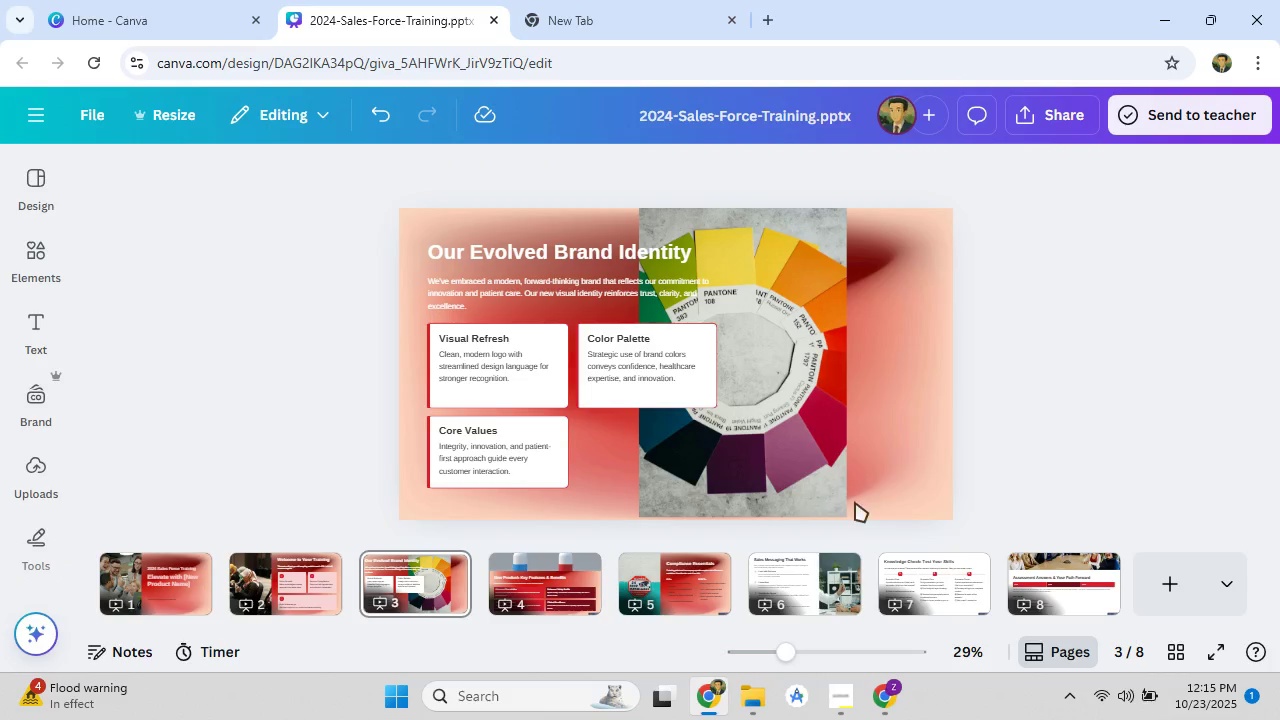 
left_click_drag(start_coordinate=[794, 474], to_coordinate=[911, 471])
 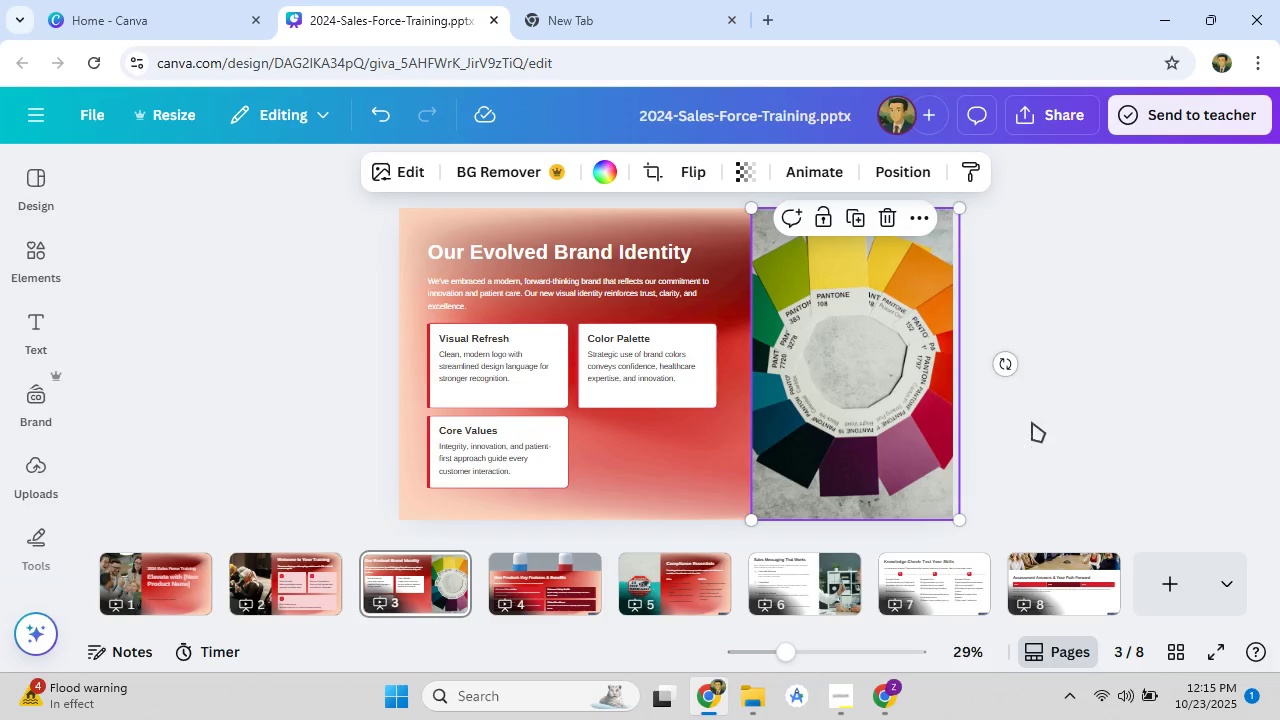 
left_click([1033, 421])
 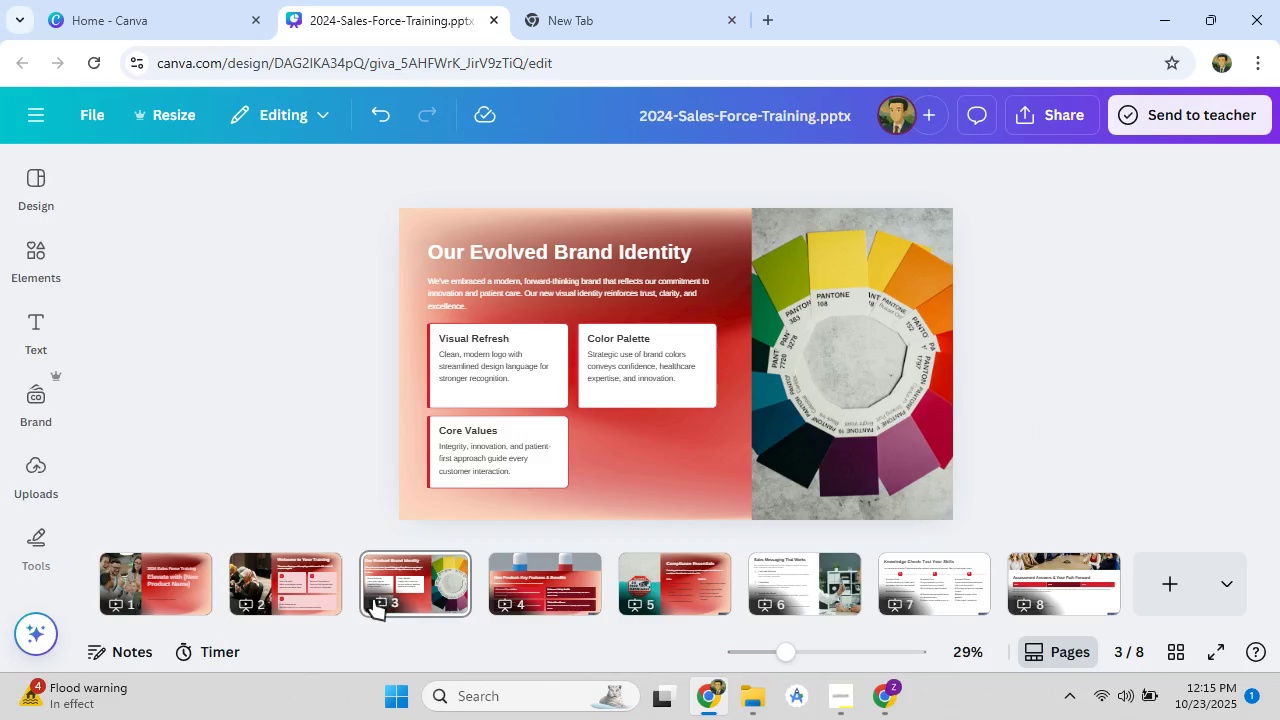 
left_click([307, 598])
 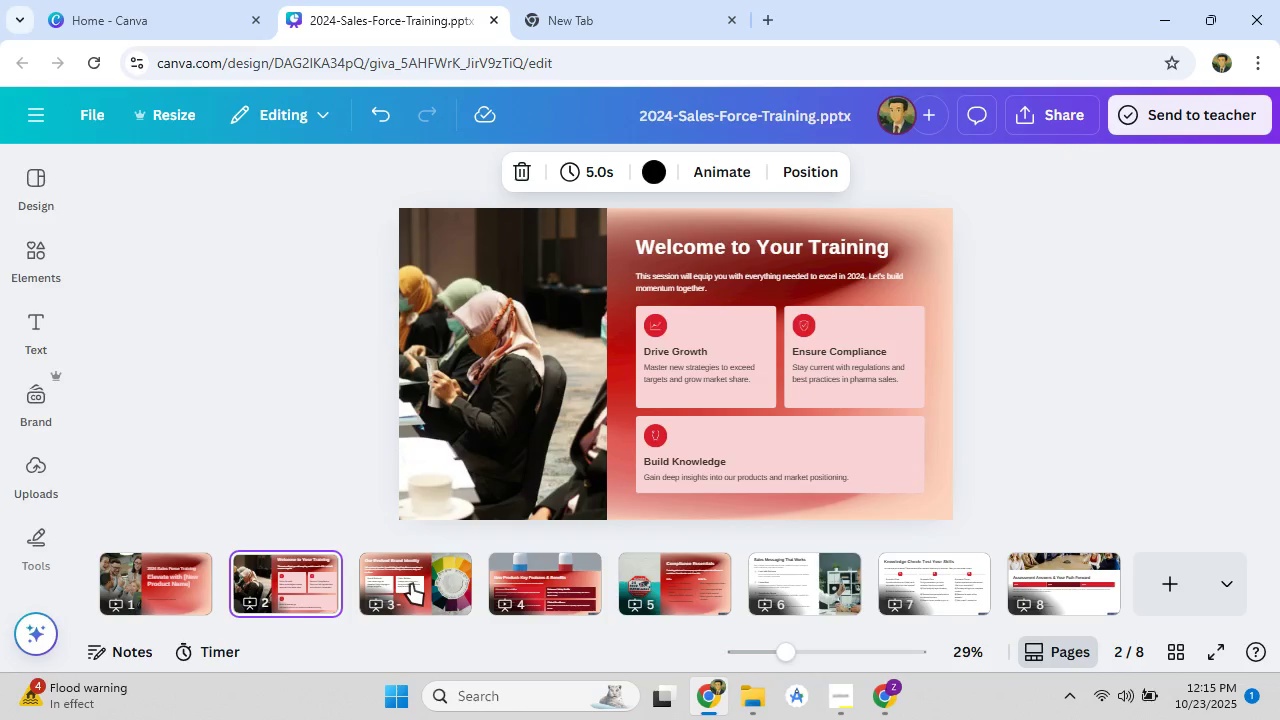 
left_click([411, 584])
 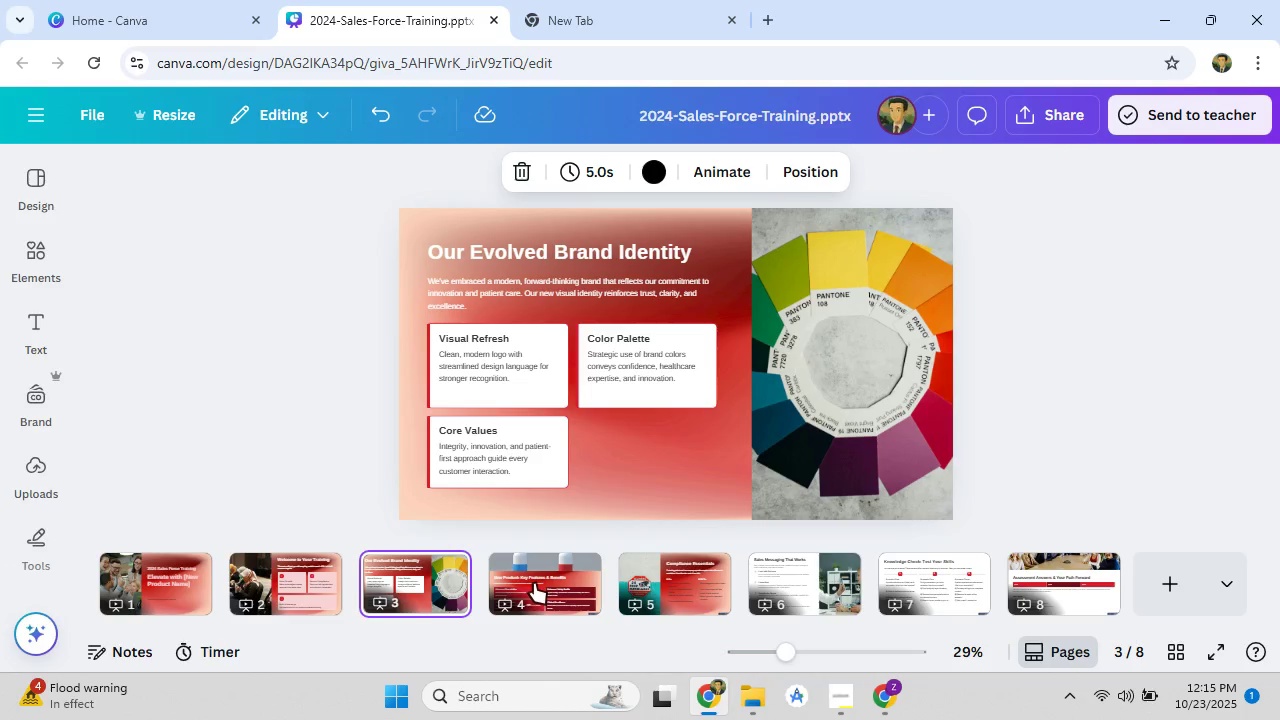 
left_click([534, 583])
 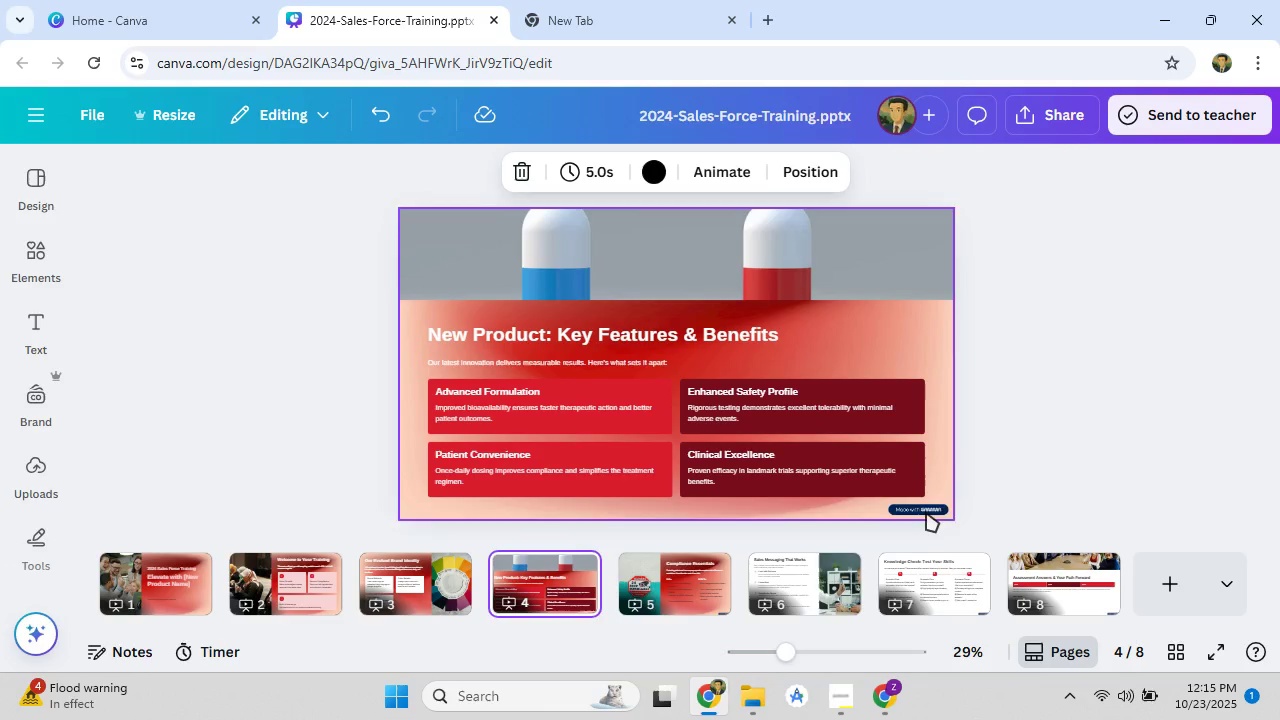 
left_click([926, 511])
 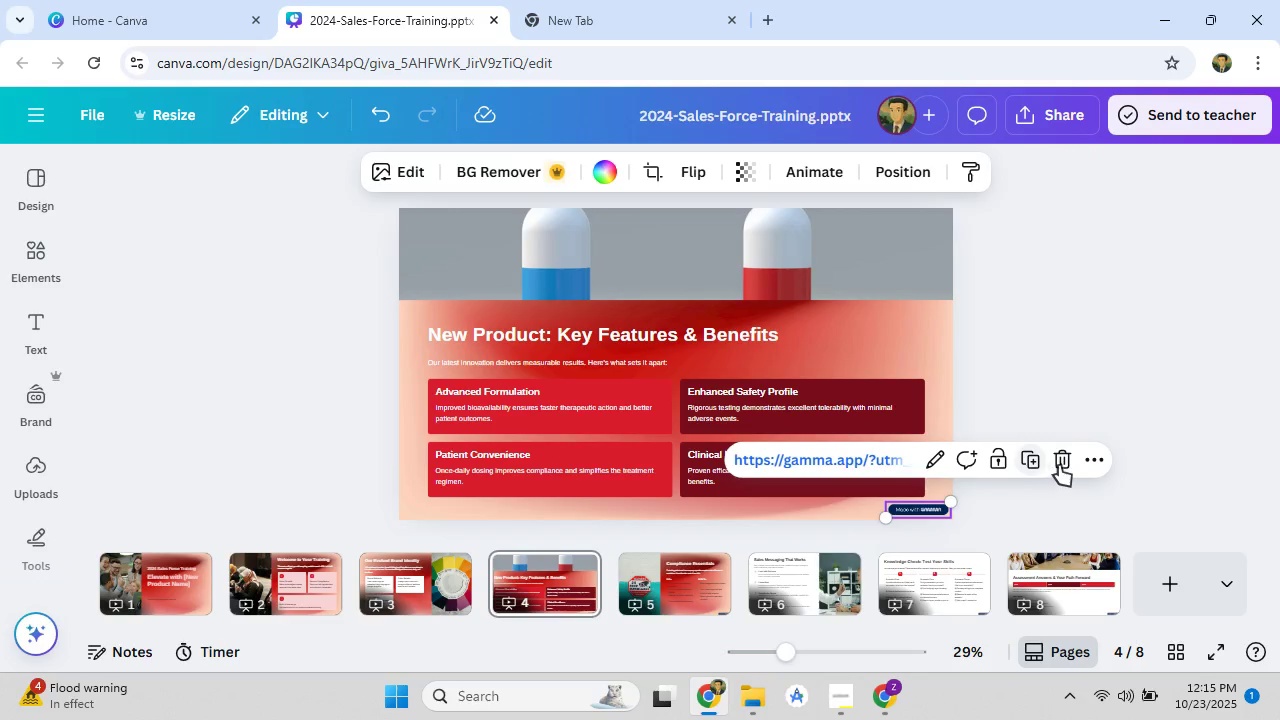 
left_click([1061, 464])
 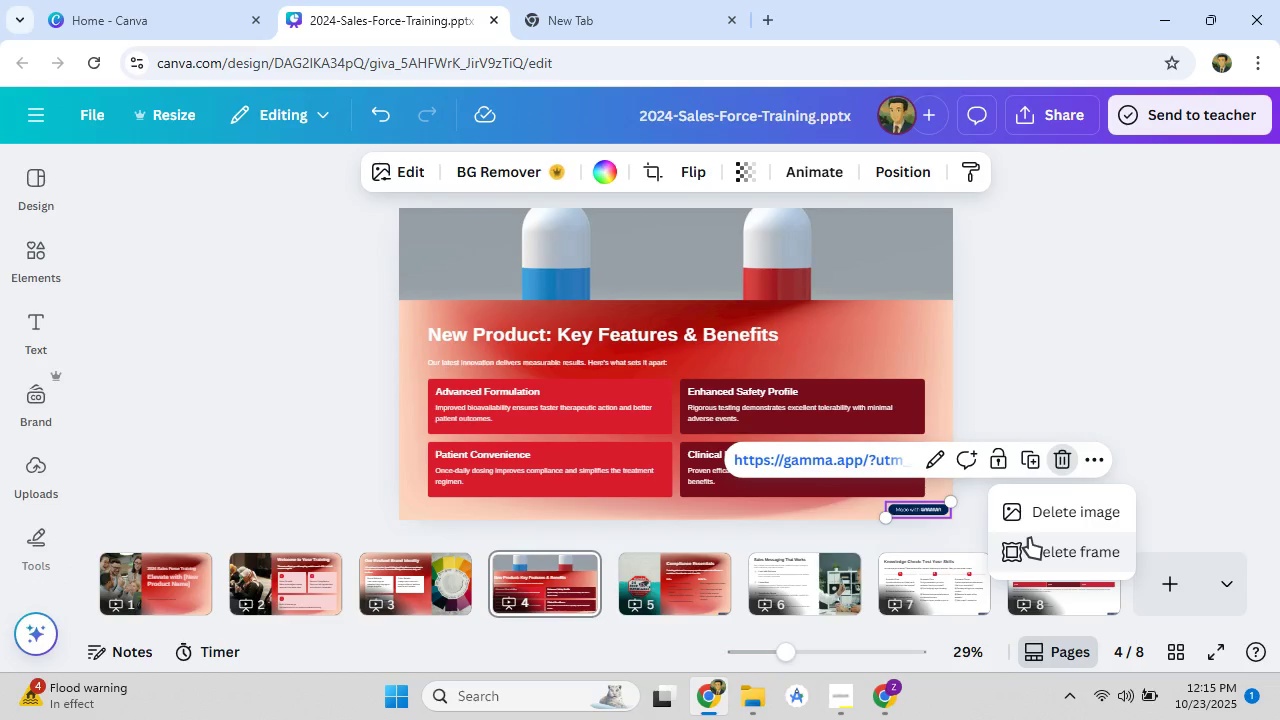 
left_click([1029, 538])
 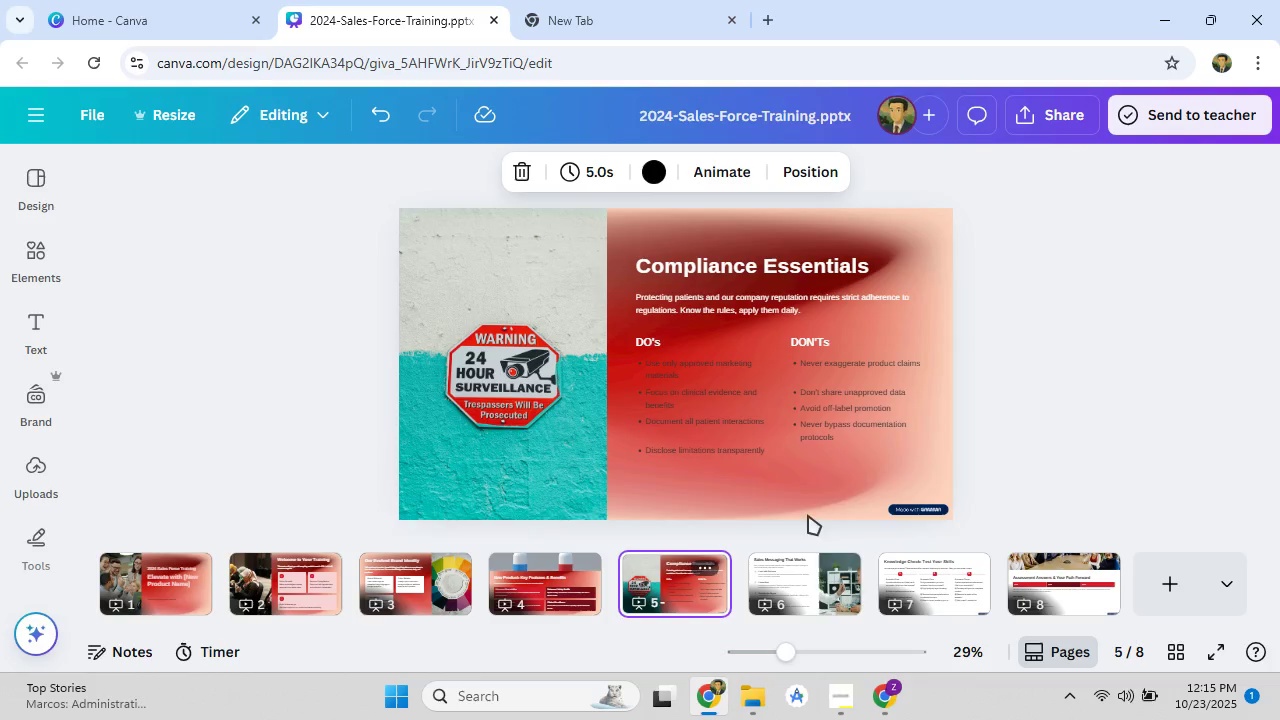 
left_click([923, 512])
 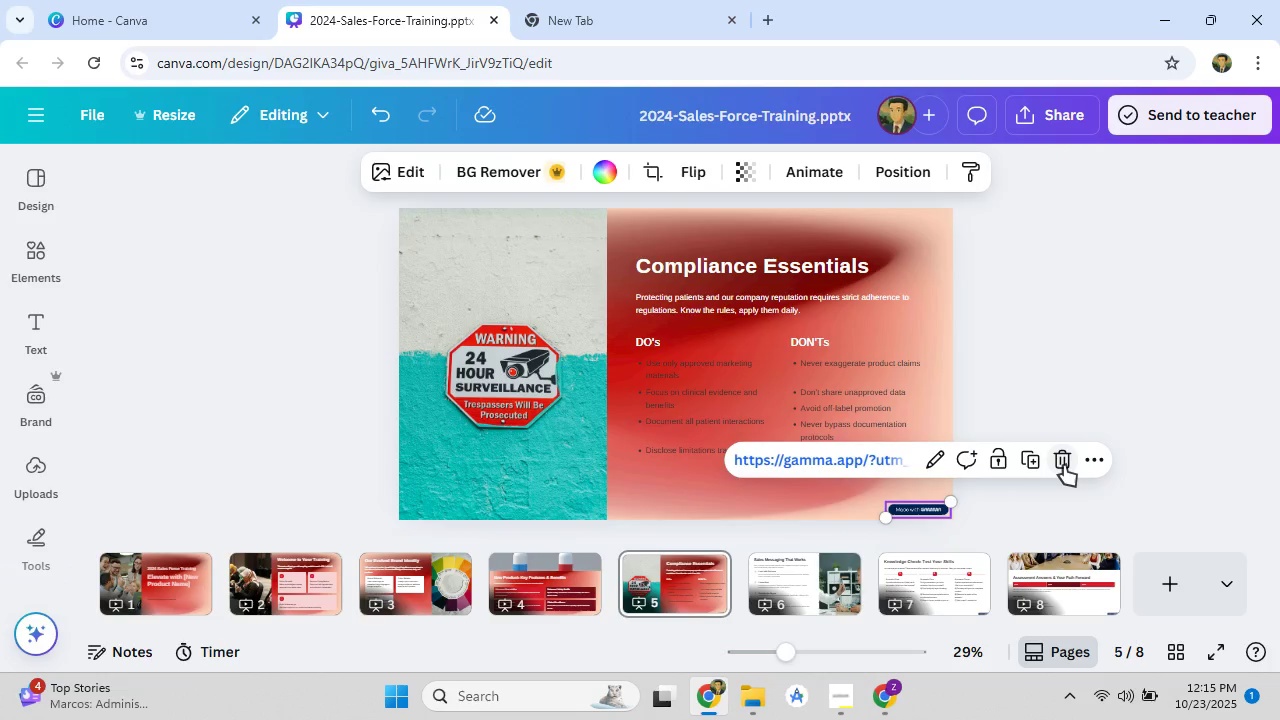 
left_click([1064, 465])
 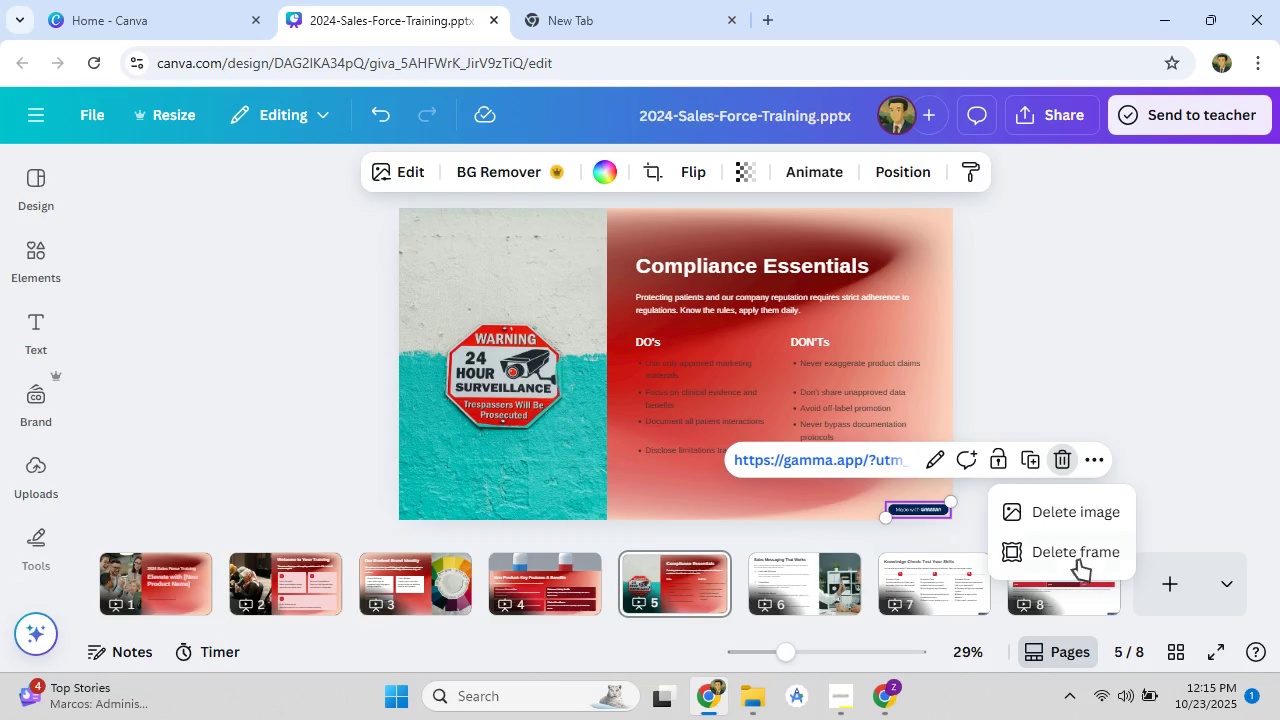 
left_click([1077, 556])
 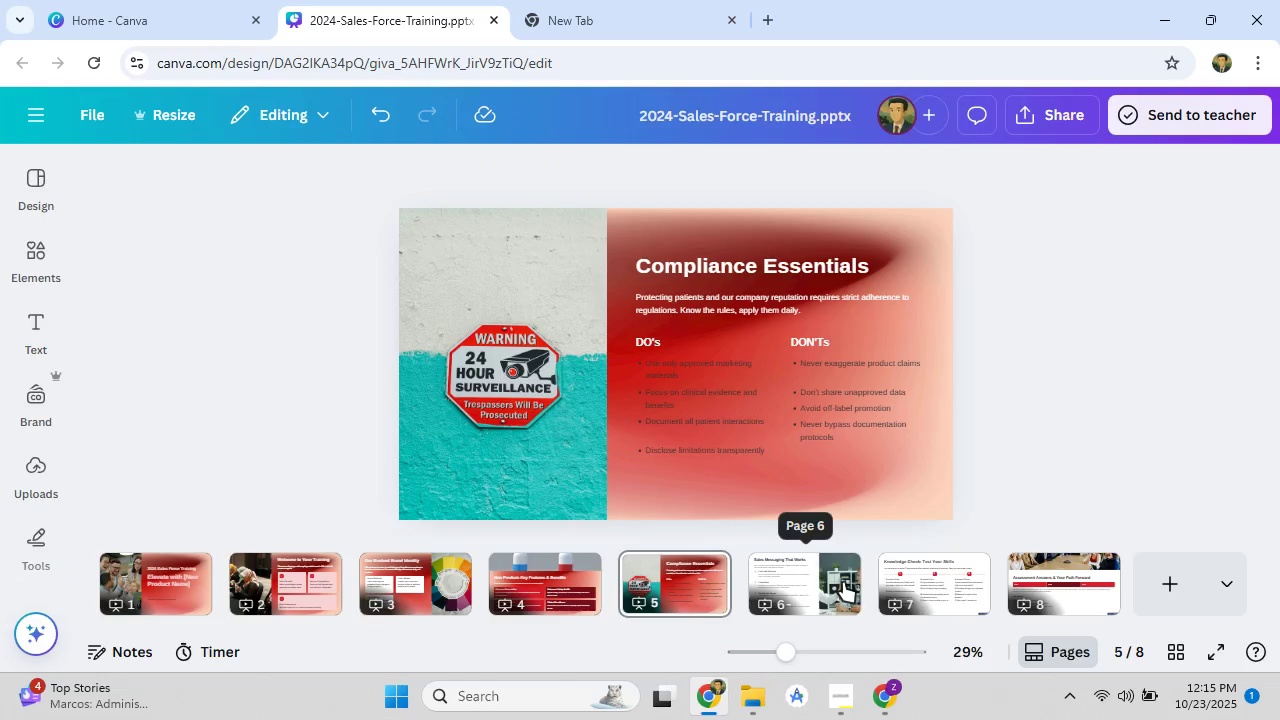 
left_click([843, 582])
 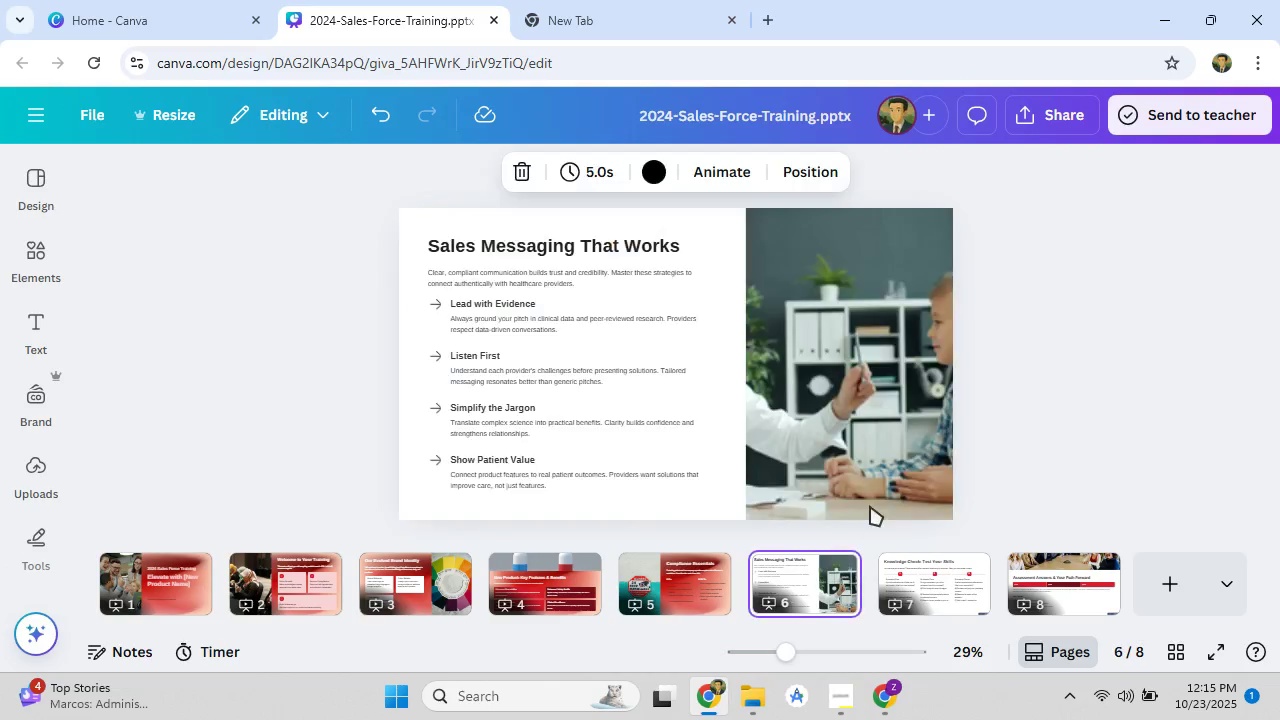 
left_click_drag(start_coordinate=[874, 480], to_coordinate=[812, 485])
 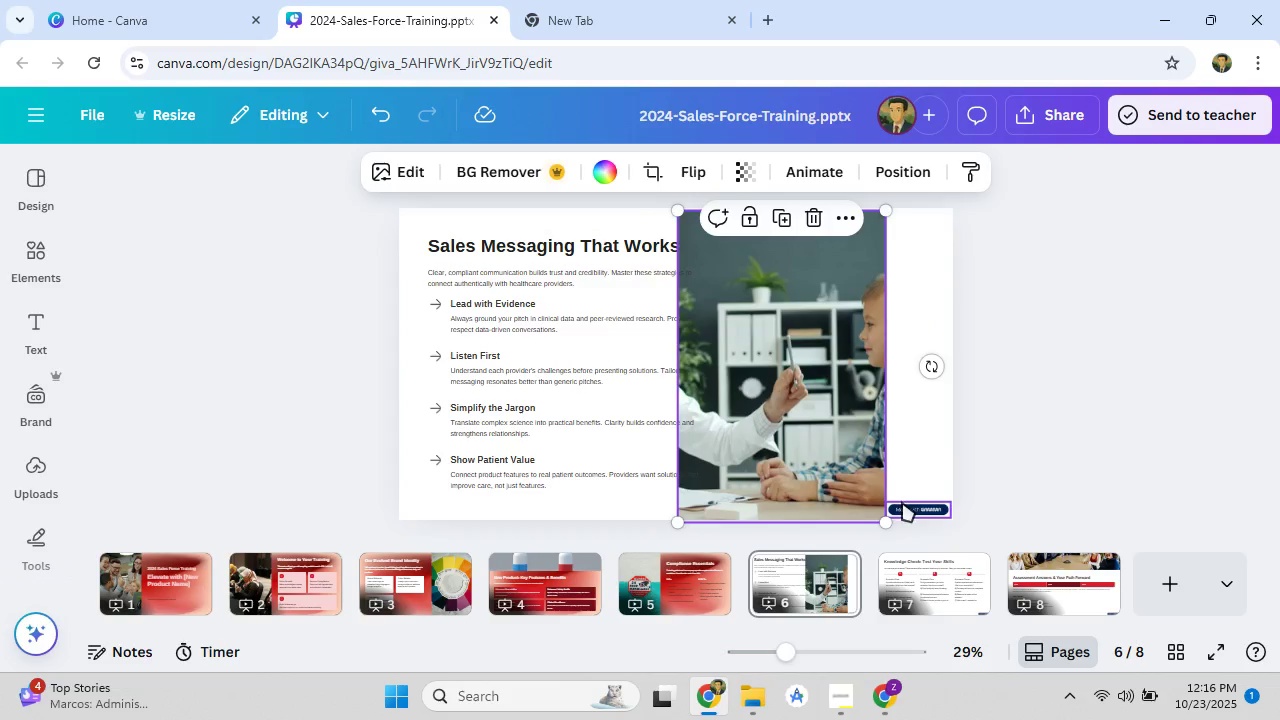 
left_click([906, 505])
 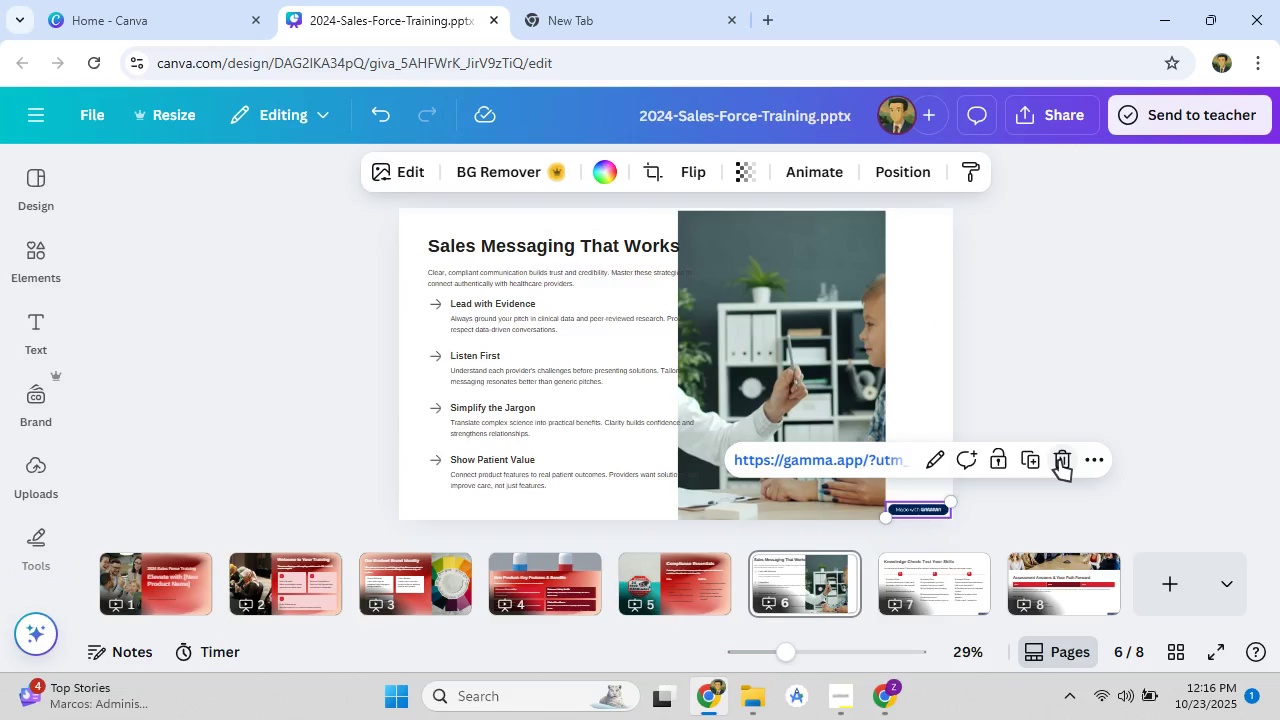 
left_click([1059, 460])
 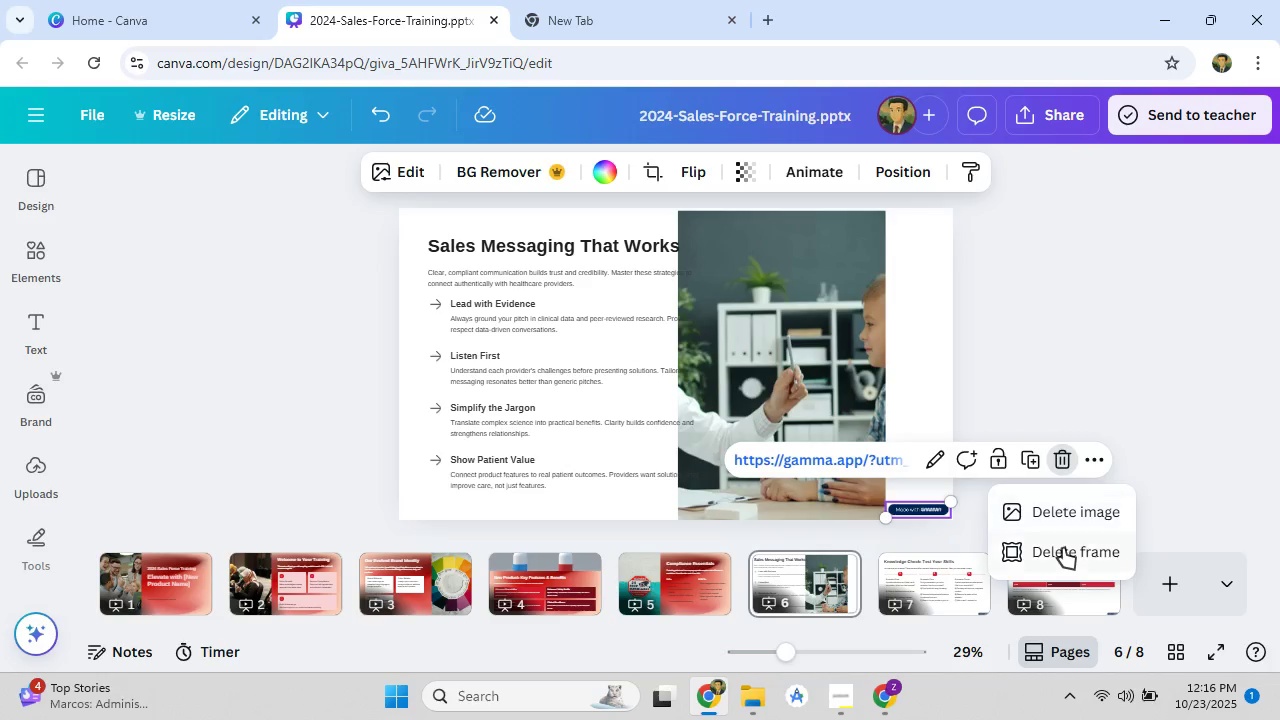 
left_click([1063, 548])
 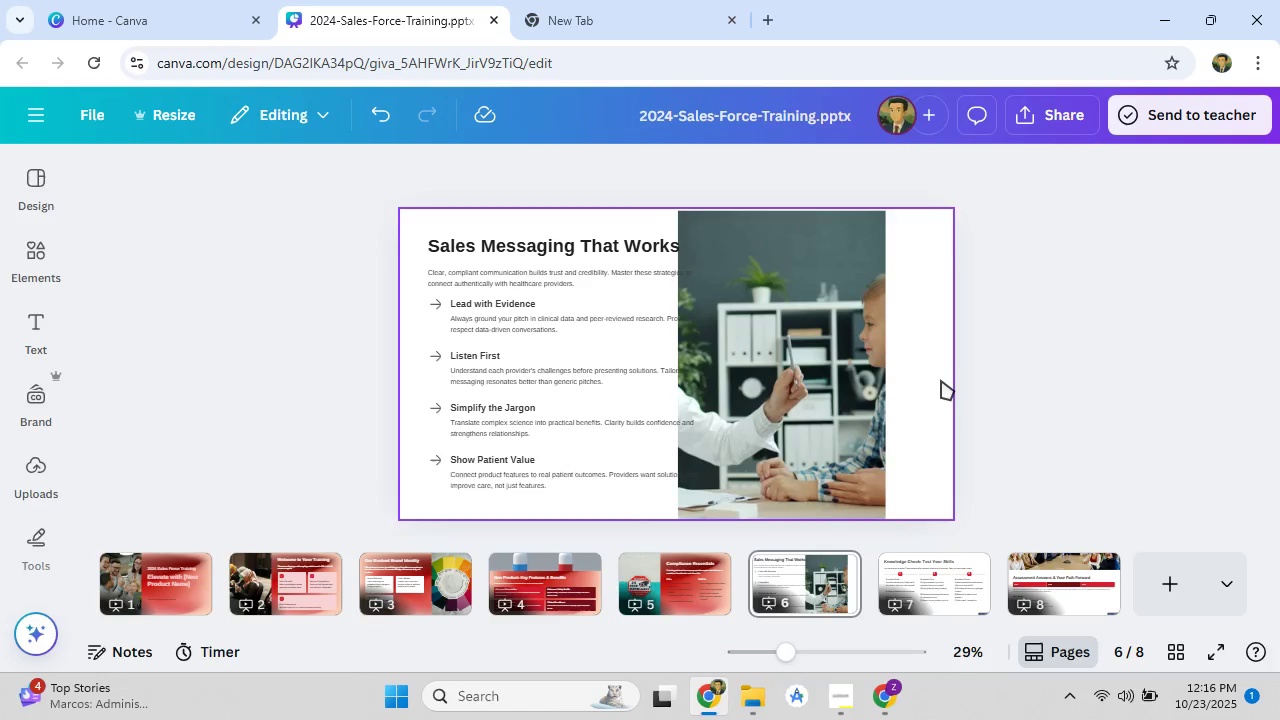 
left_click([941, 380])
 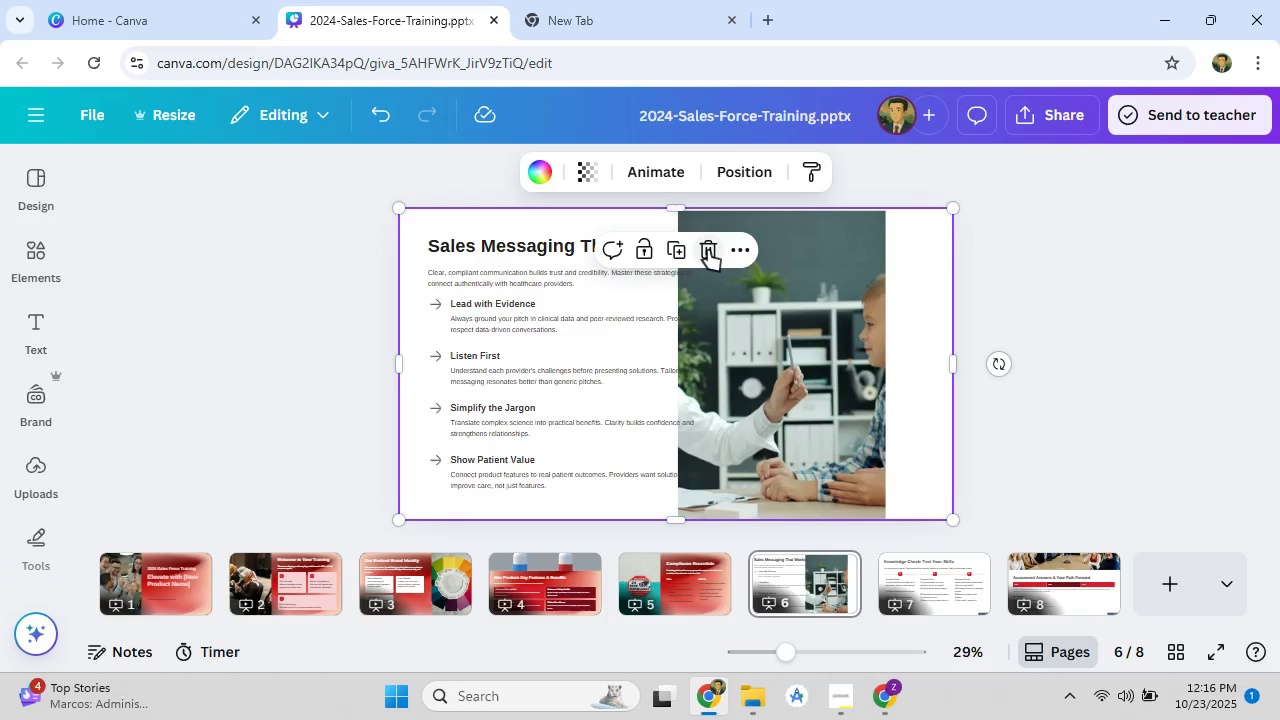 
left_click([708, 250])
 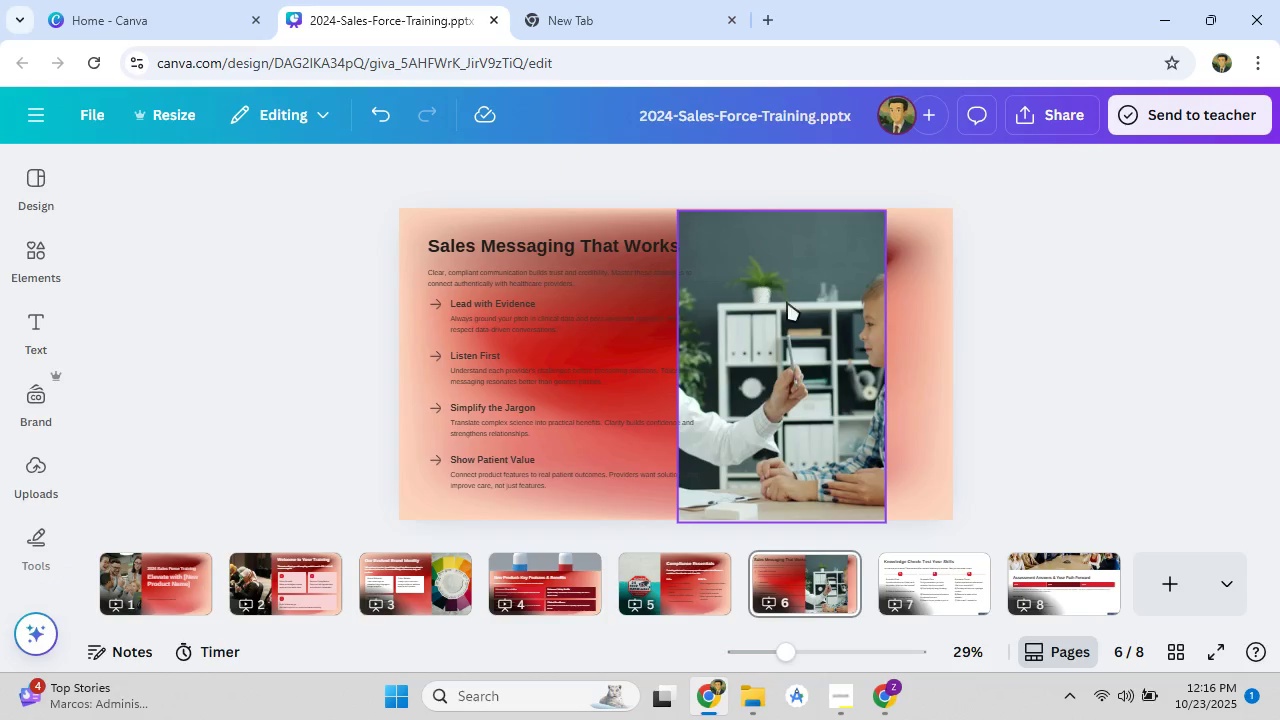 
left_click_drag(start_coordinate=[801, 328], to_coordinate=[865, 326])
 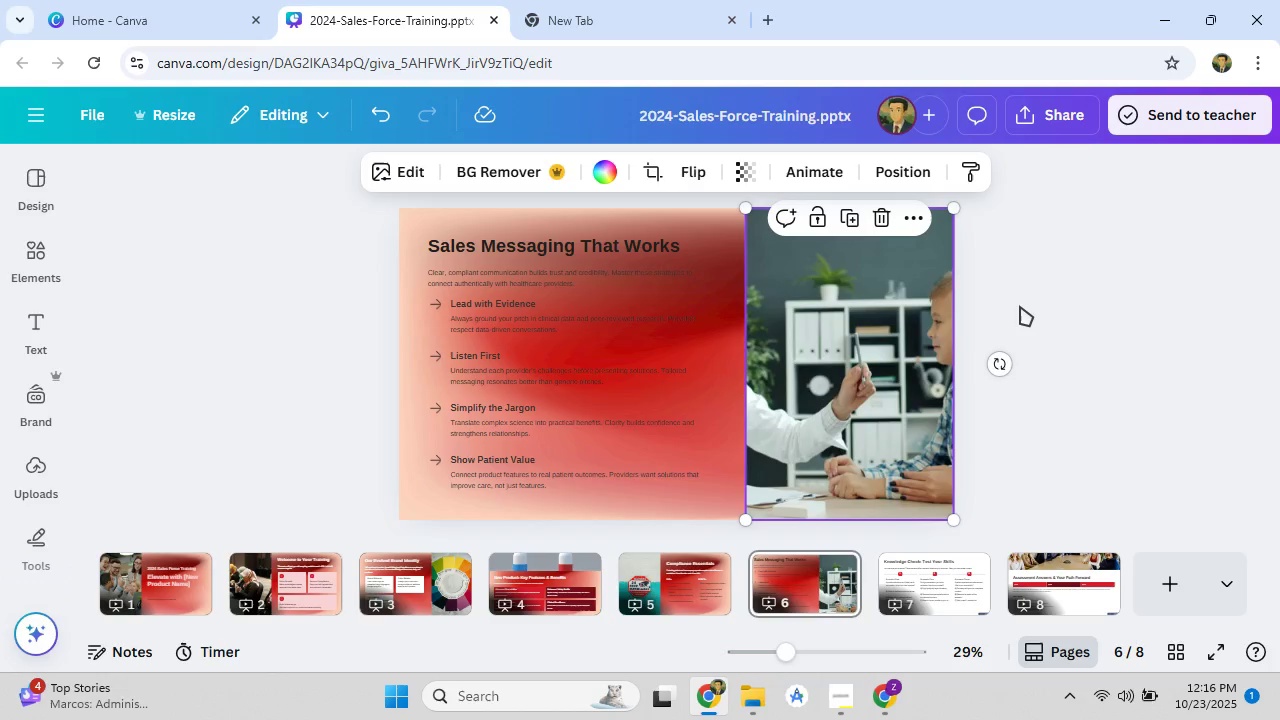 
left_click([1020, 306])
 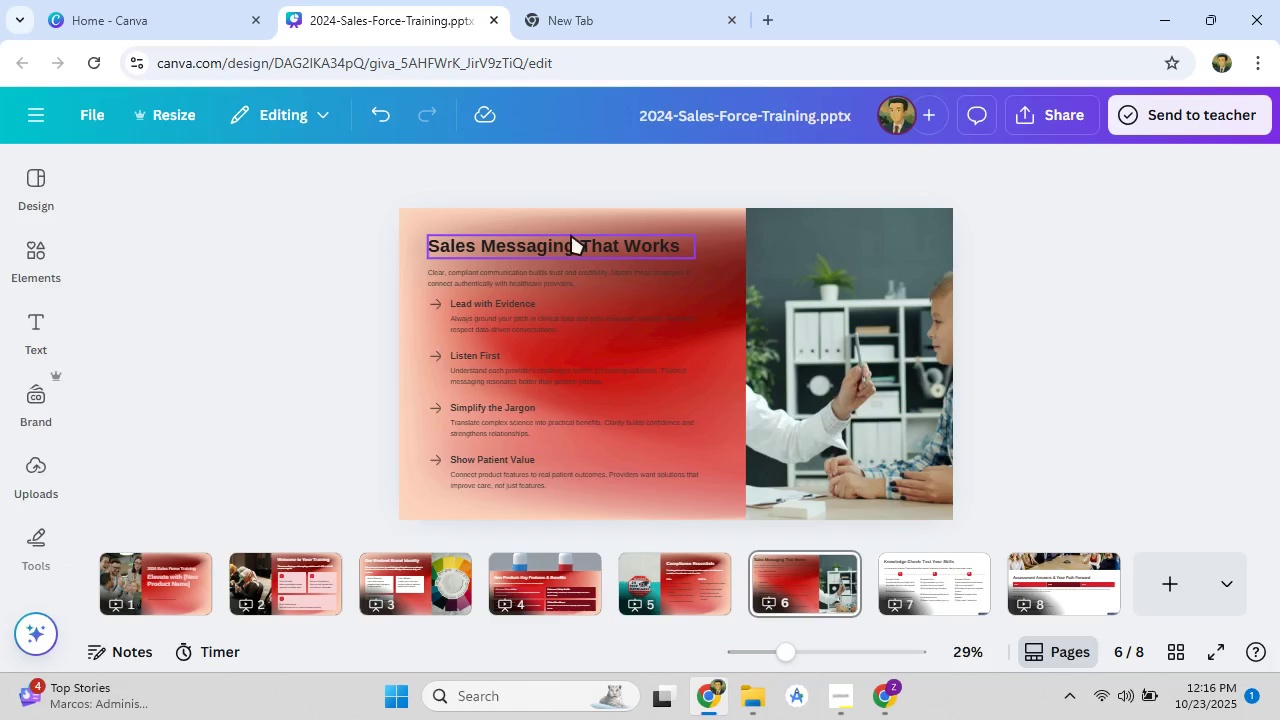 
left_click([571, 235])
 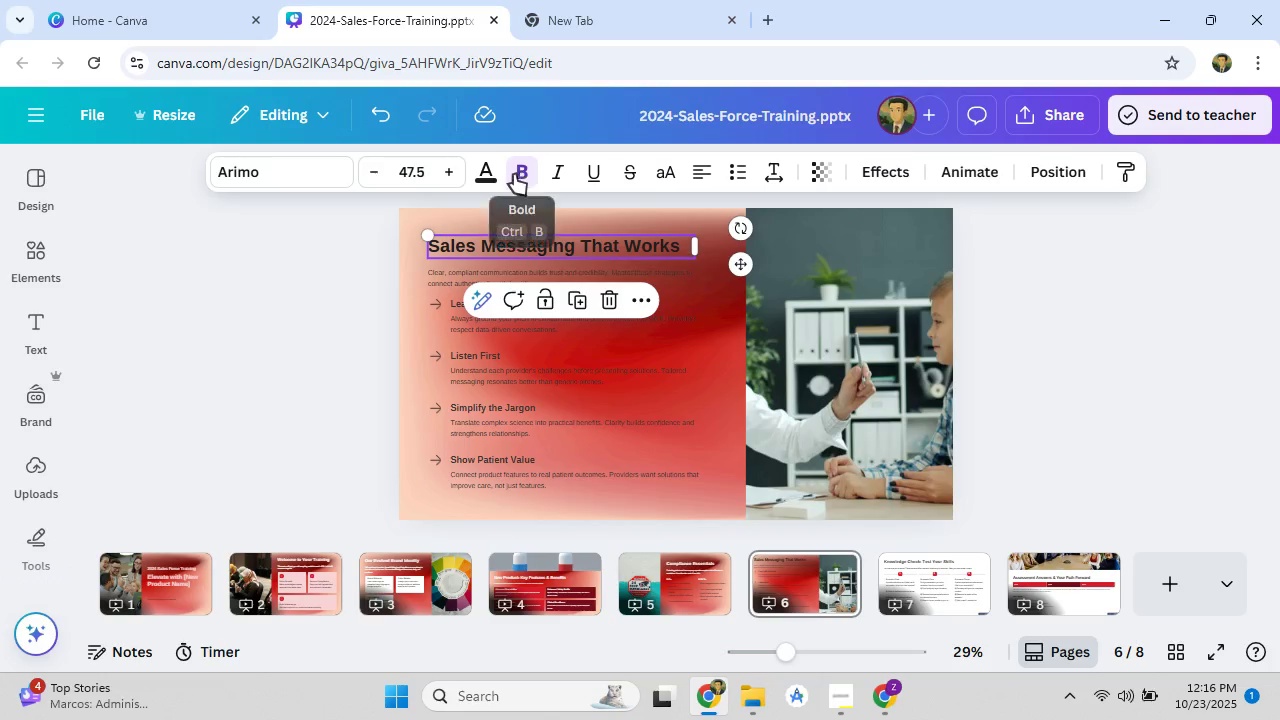 
left_click([490, 181])
 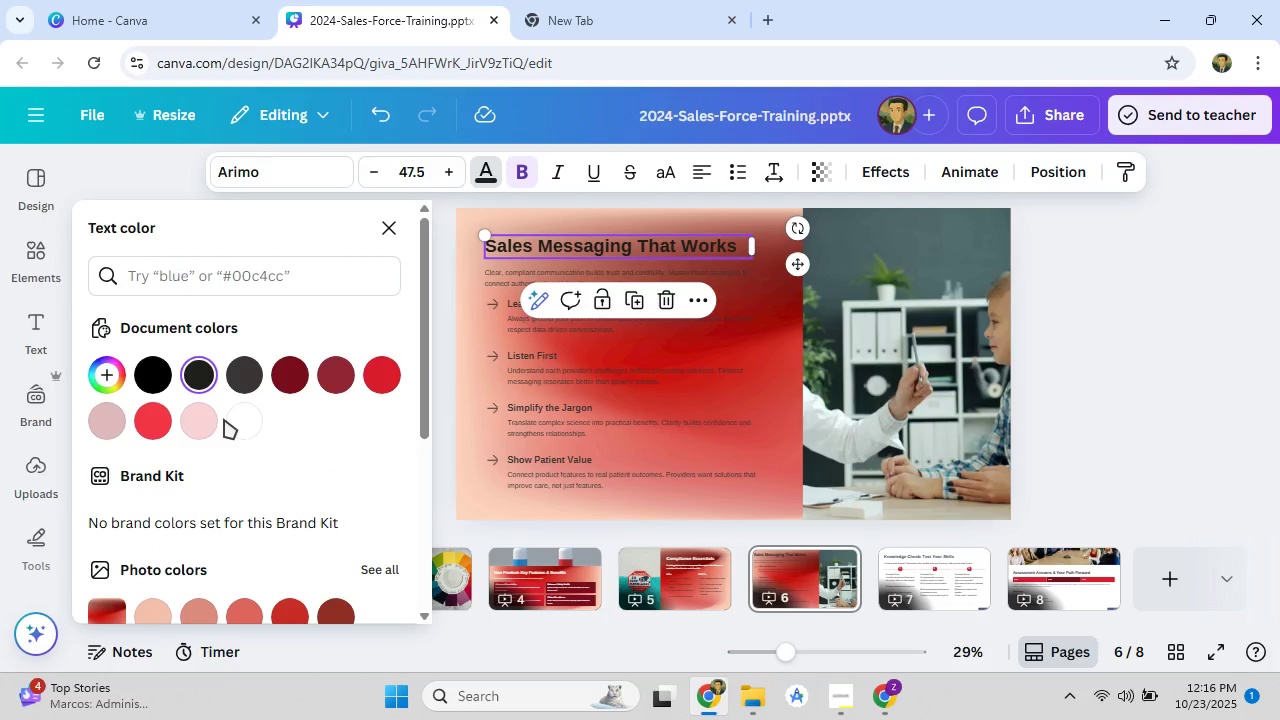 
left_click([248, 419])
 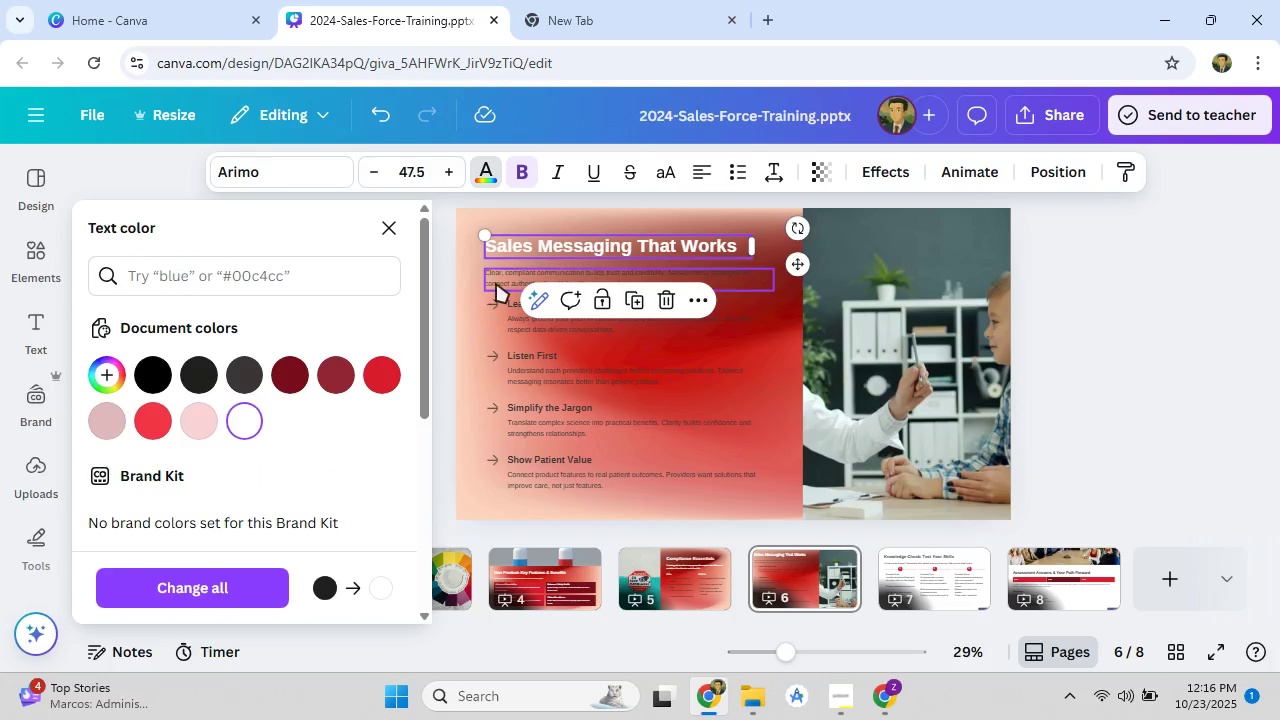 
left_click([496, 283])
 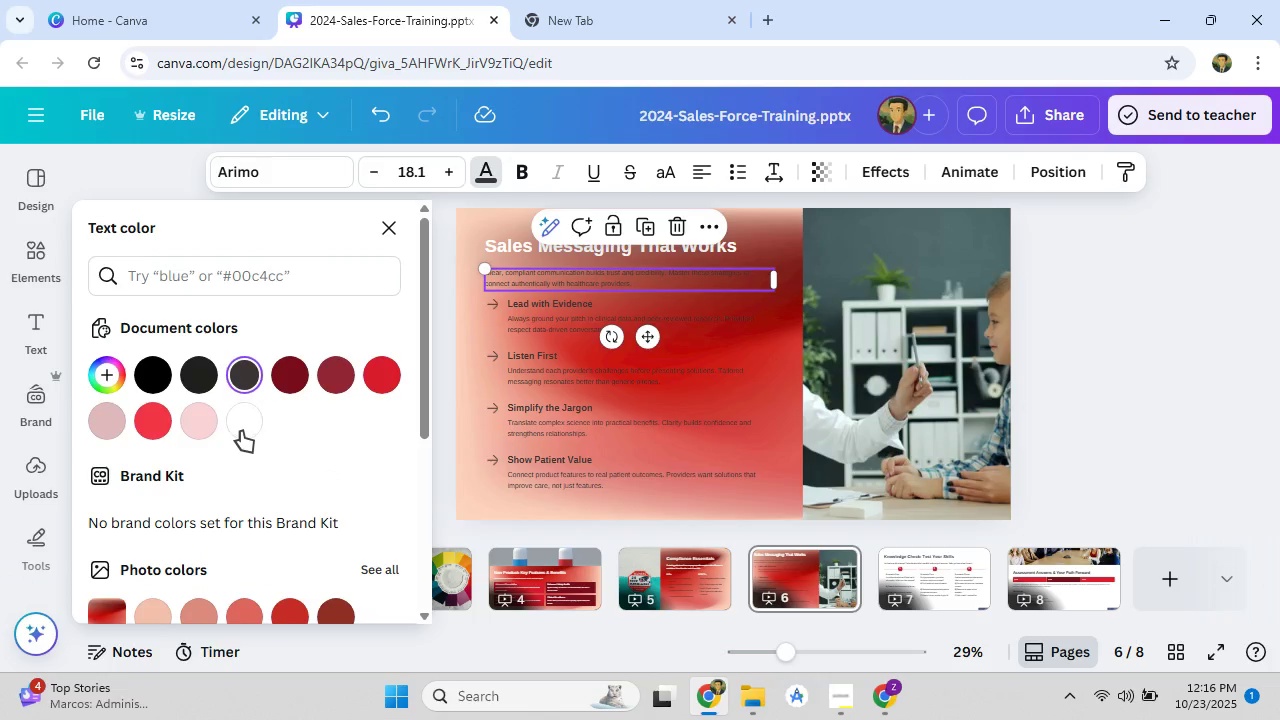 
left_click([241, 431])
 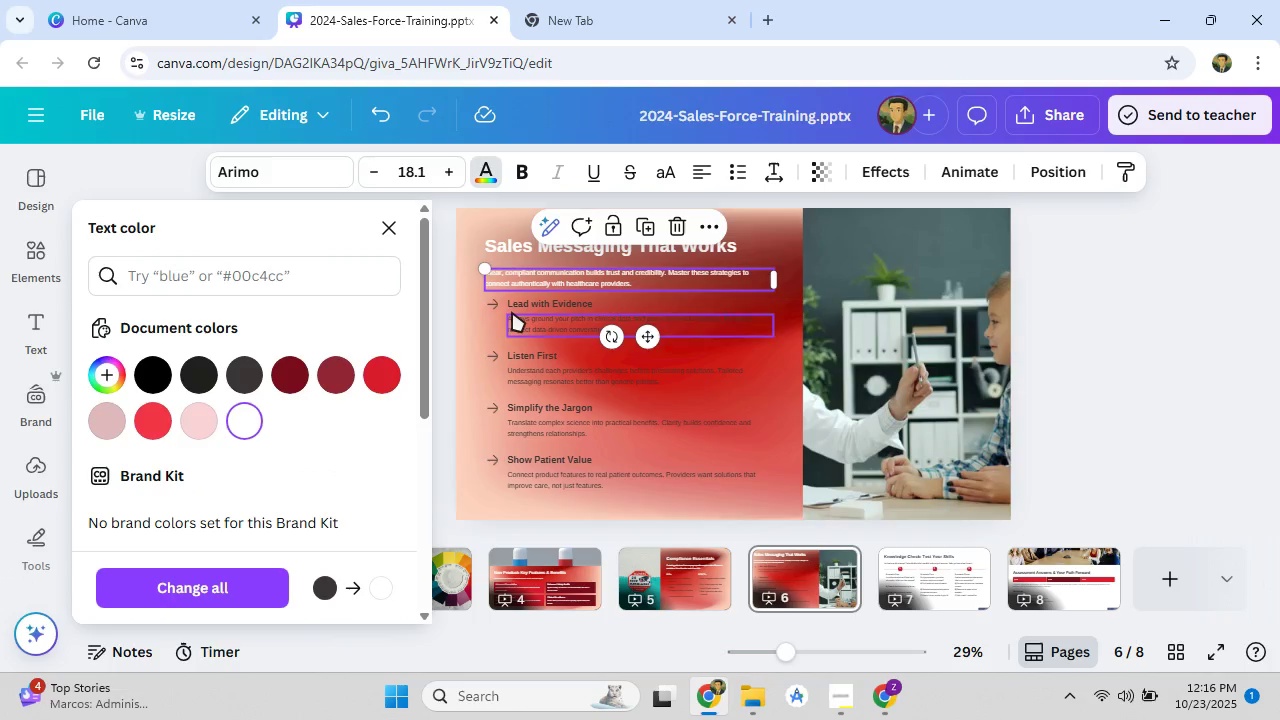 
left_click([512, 312])
 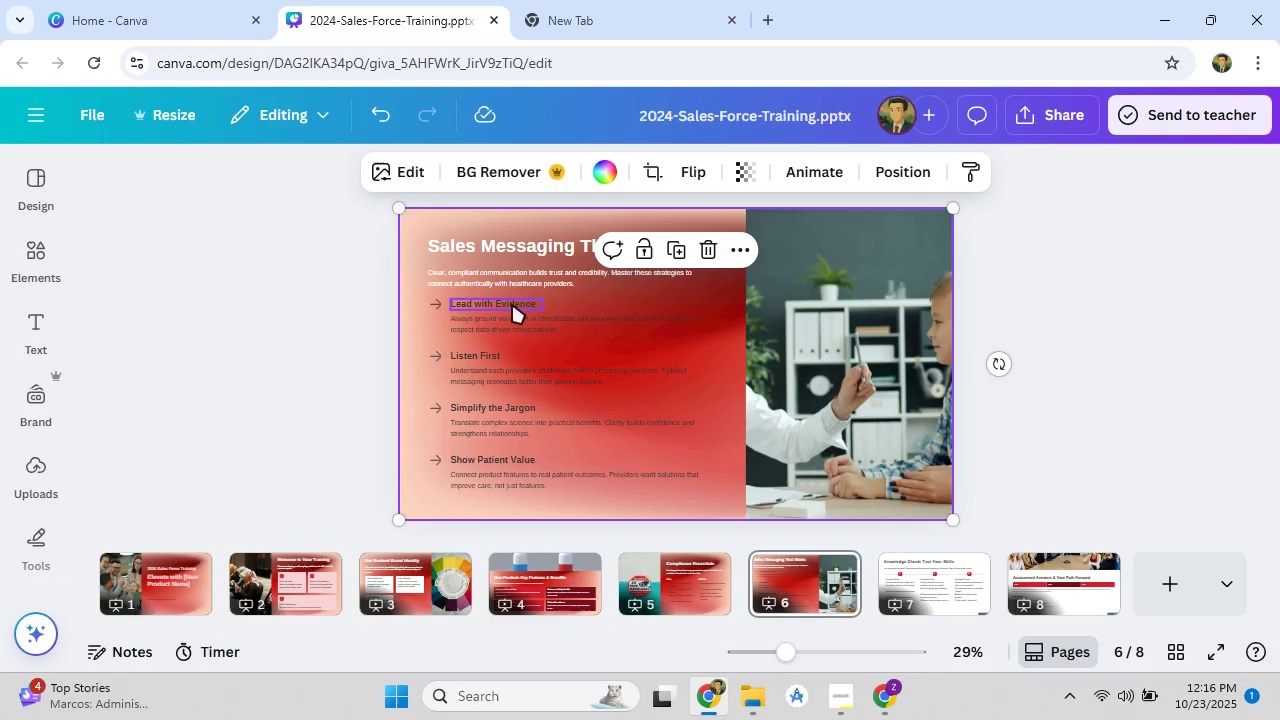 
left_click([512, 304])
 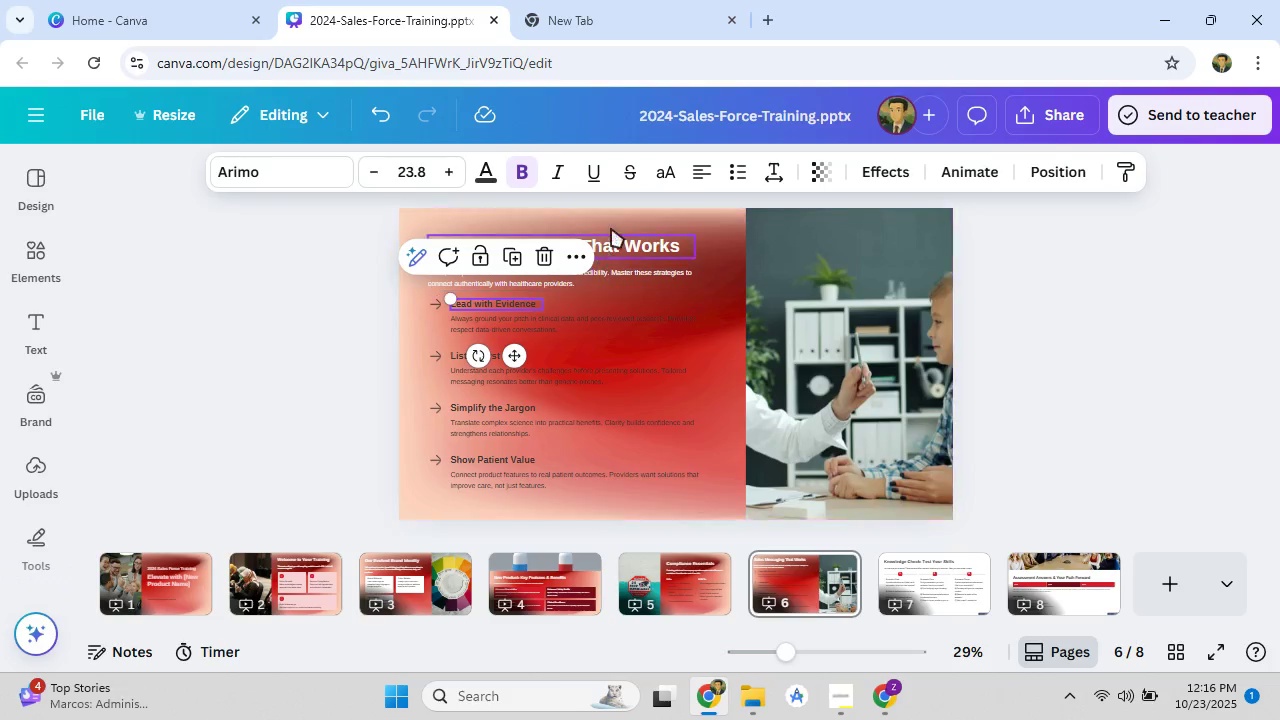 
left_click([497, 180])
 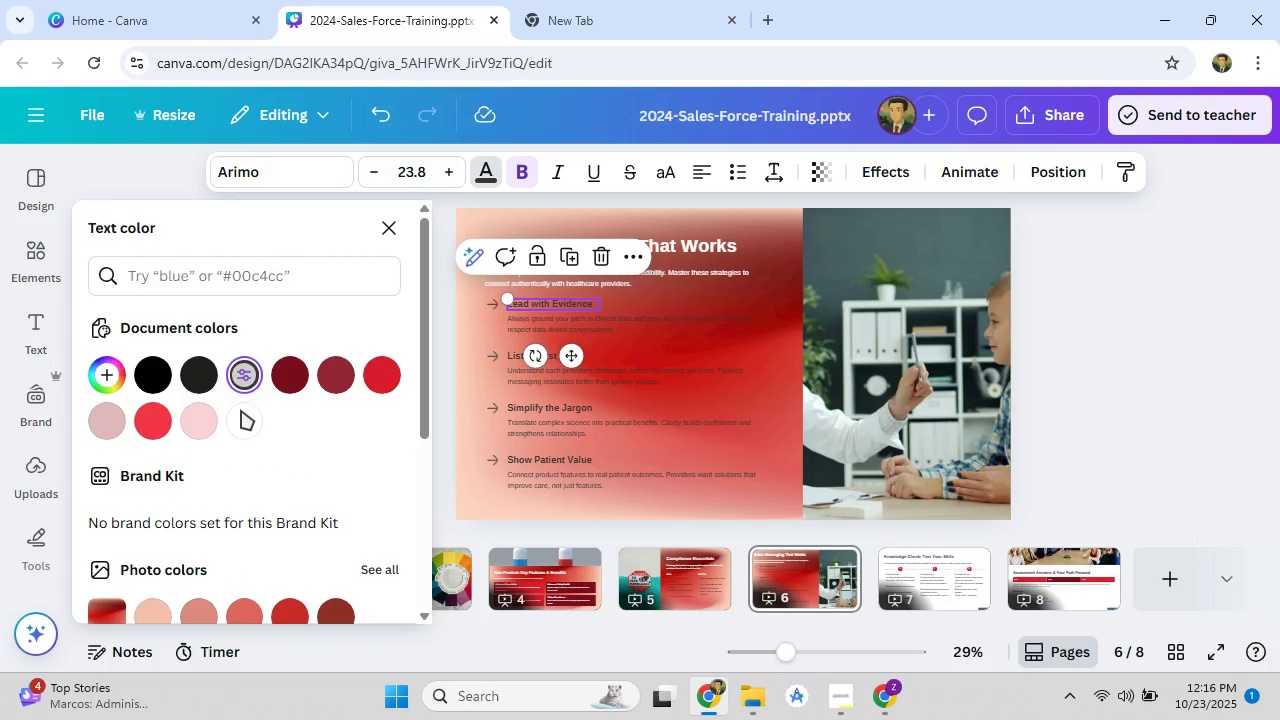 
left_click([238, 420])
 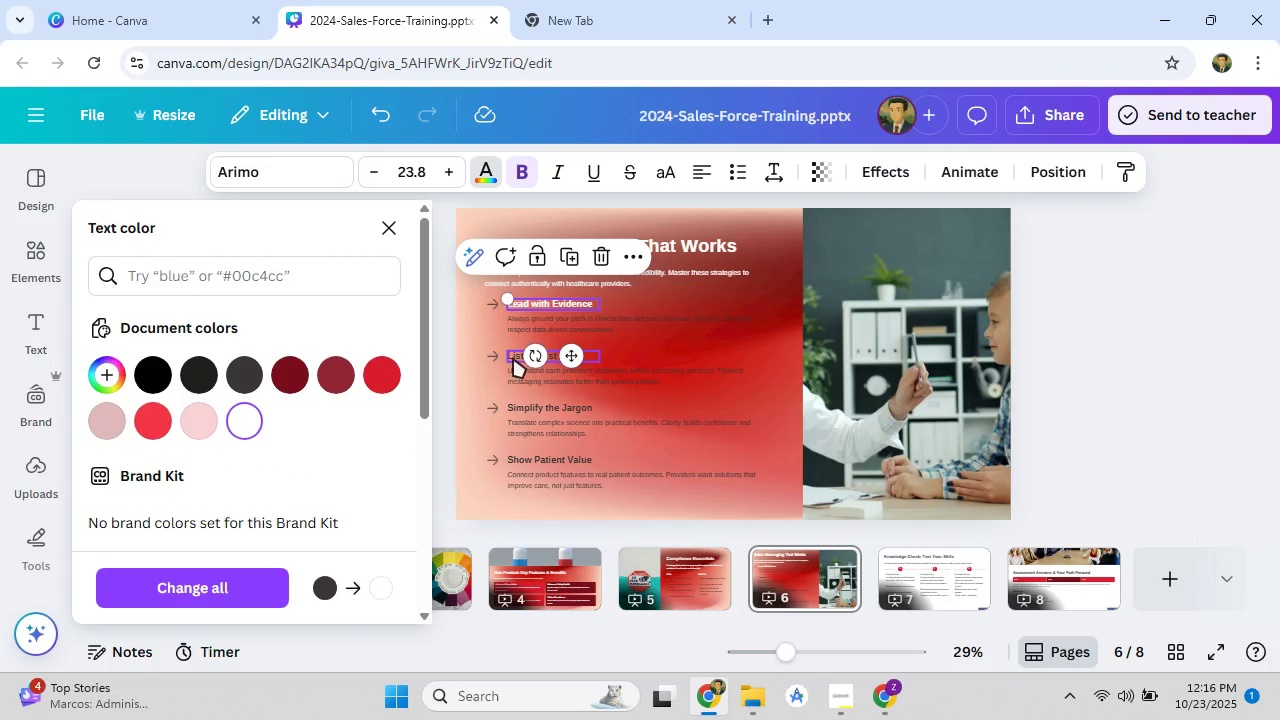 
left_click([513, 358])
 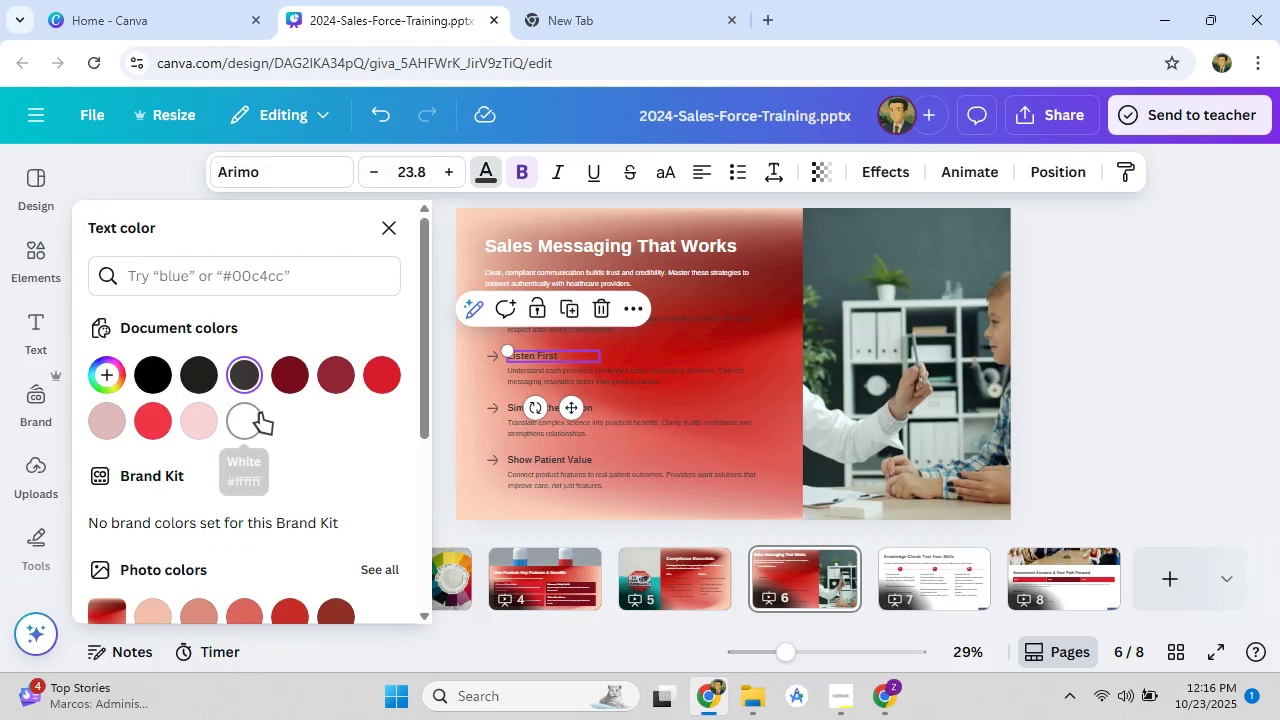 
left_click([260, 413])
 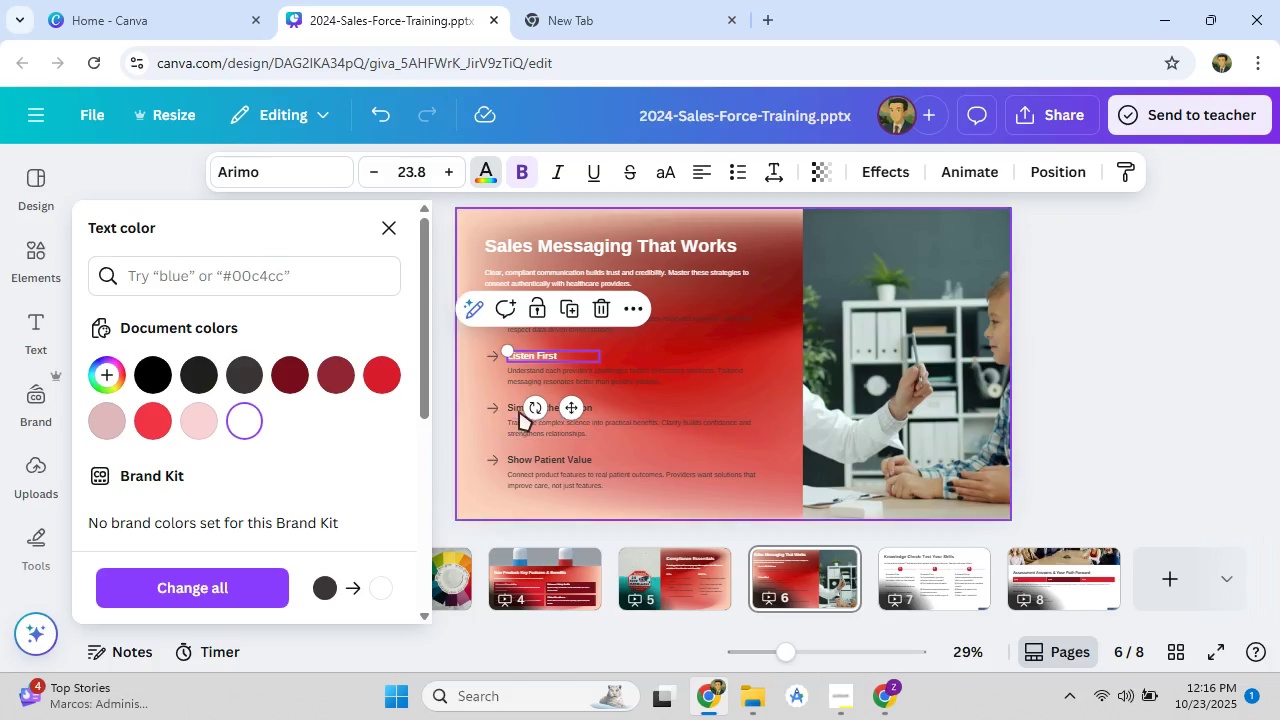 
left_click([516, 409])
 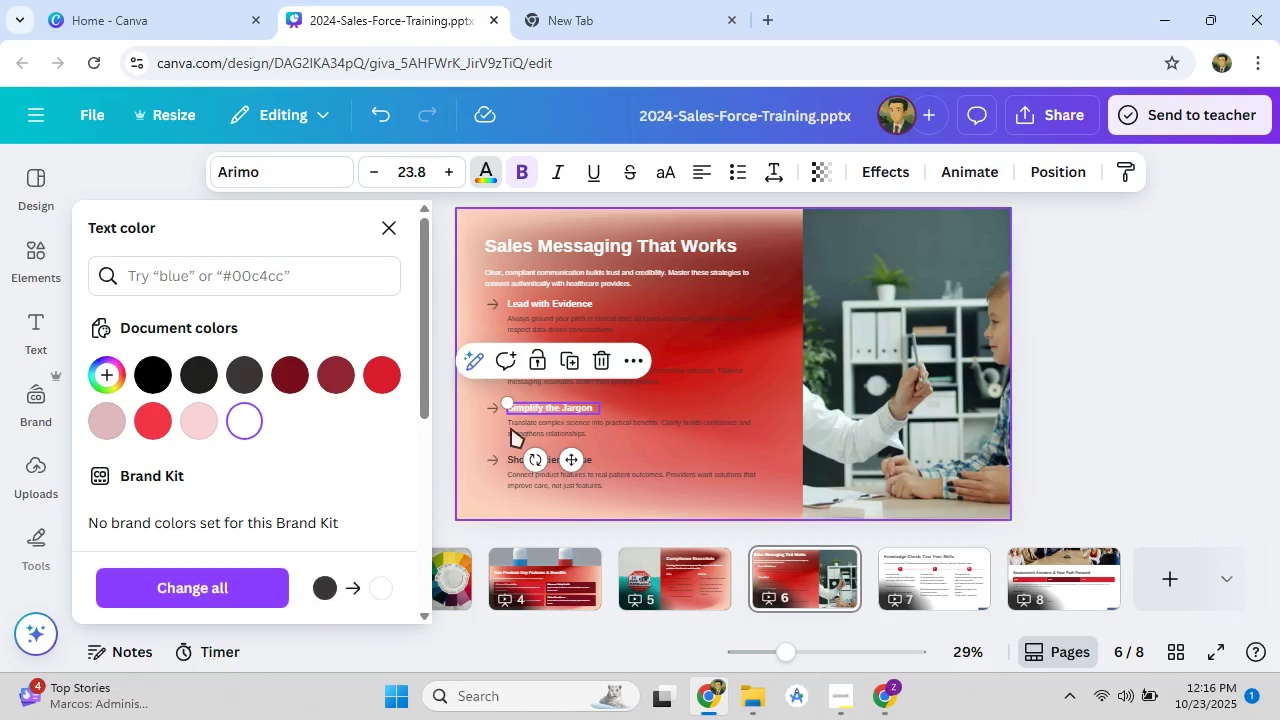 
left_click([527, 428])
 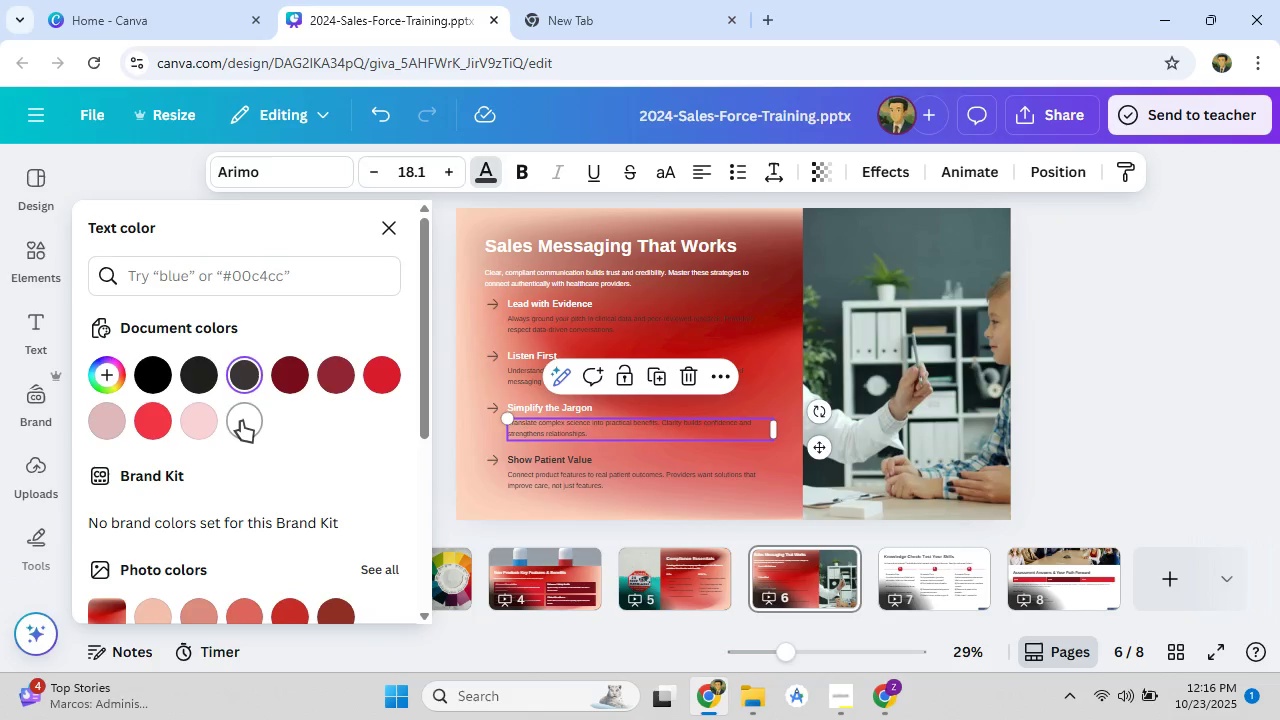 
left_click([241, 421])
 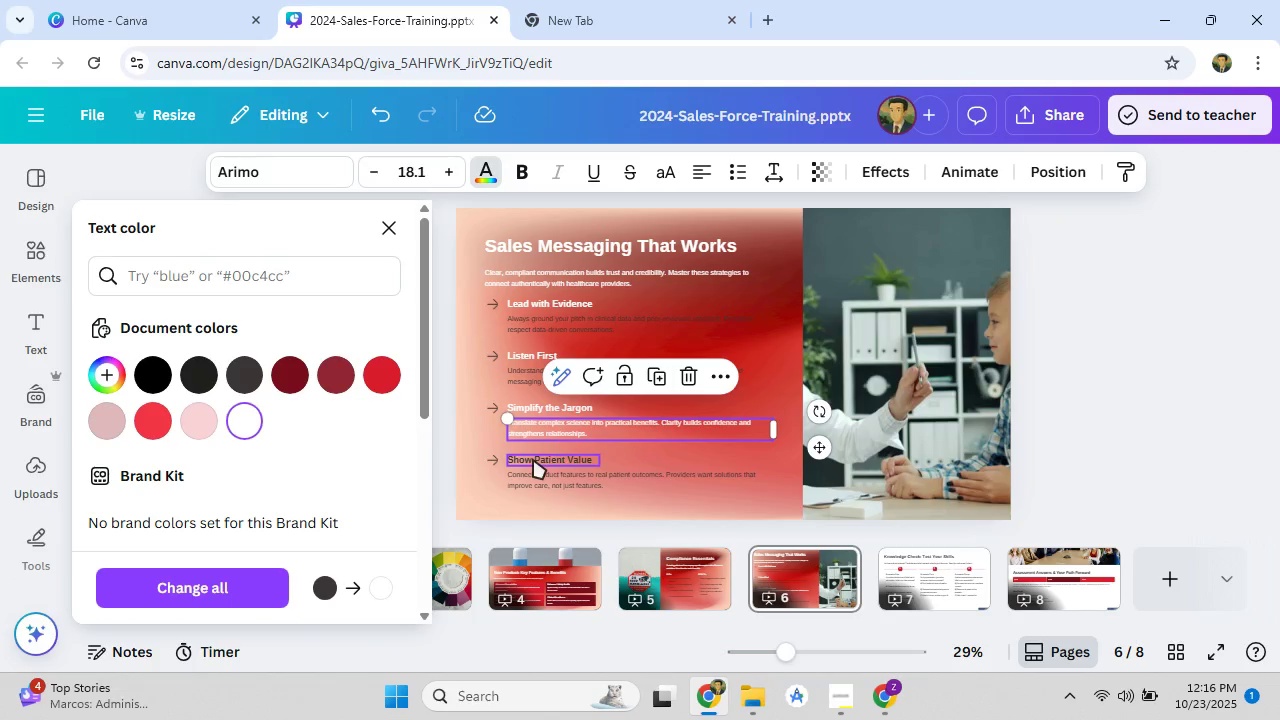 
left_click([533, 459])
 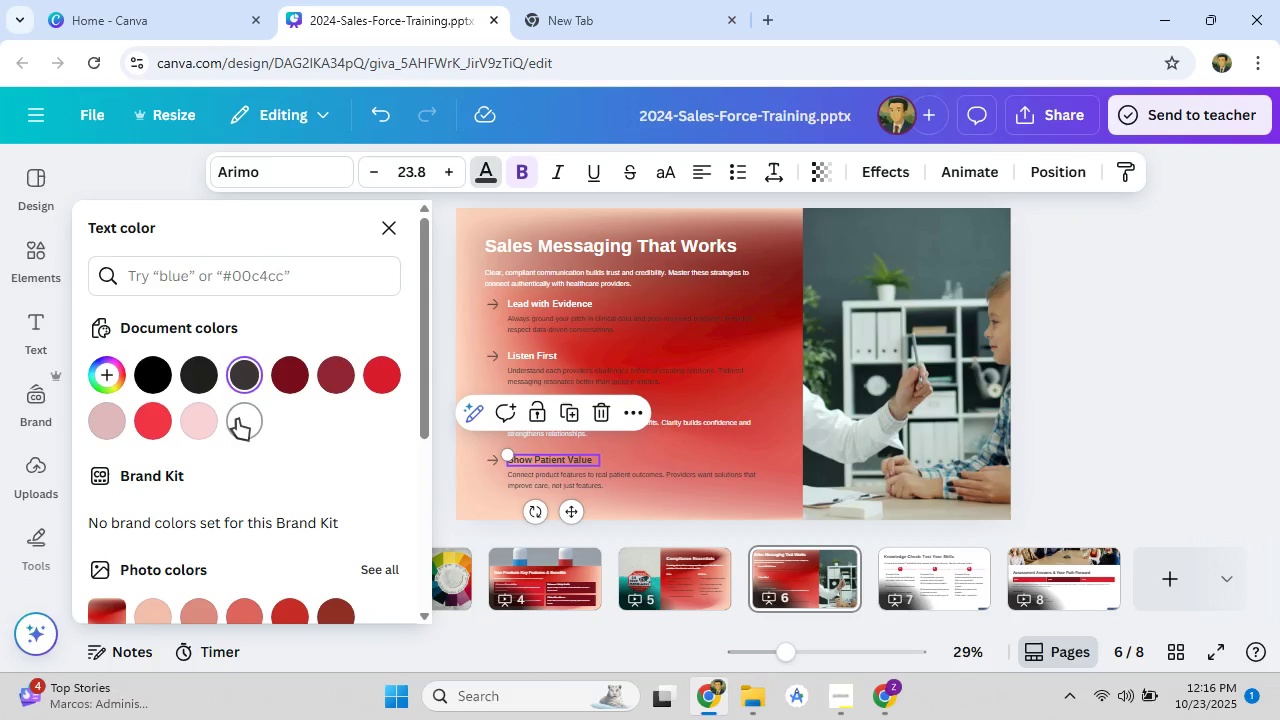 
left_click([237, 419])
 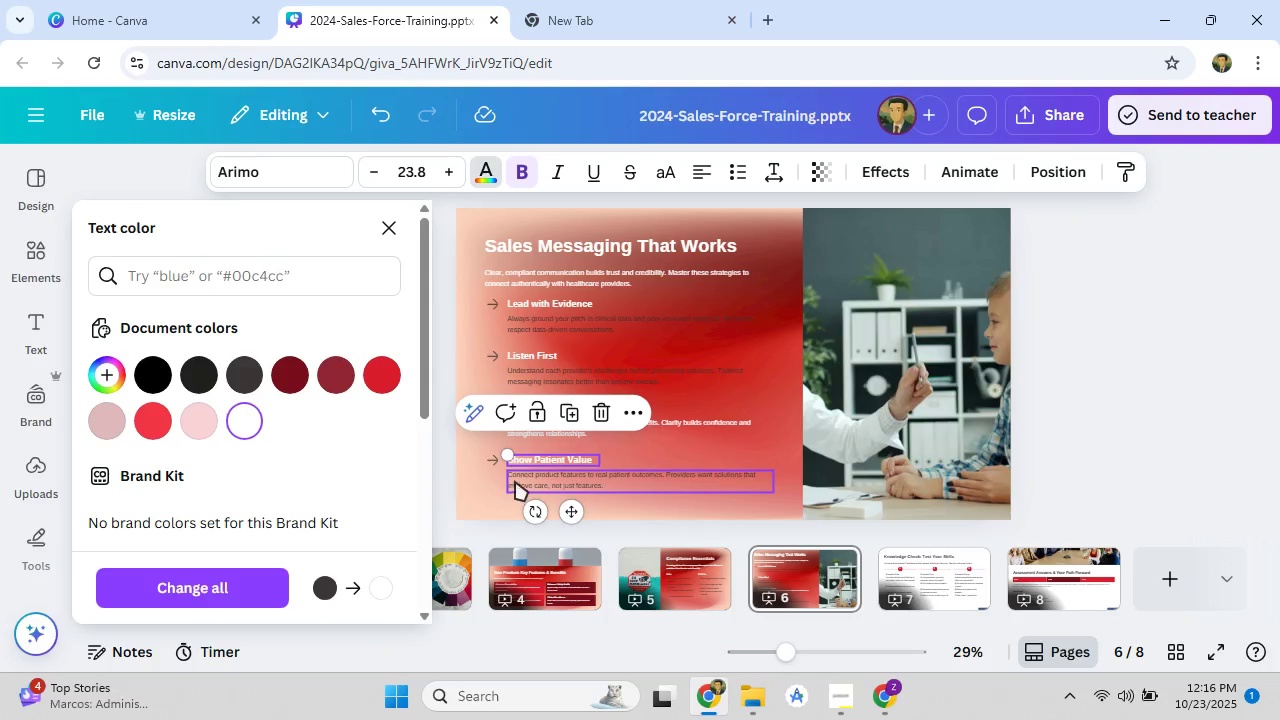 
left_click([515, 483])
 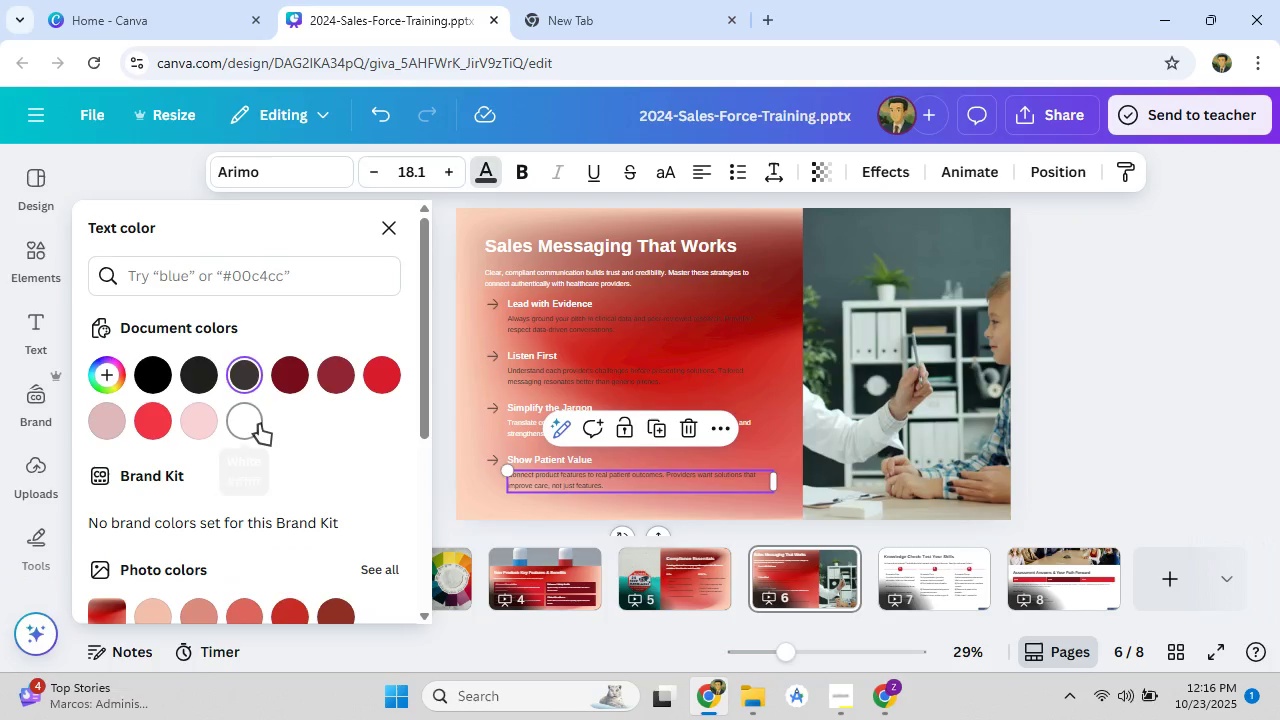 
left_click([259, 424])
 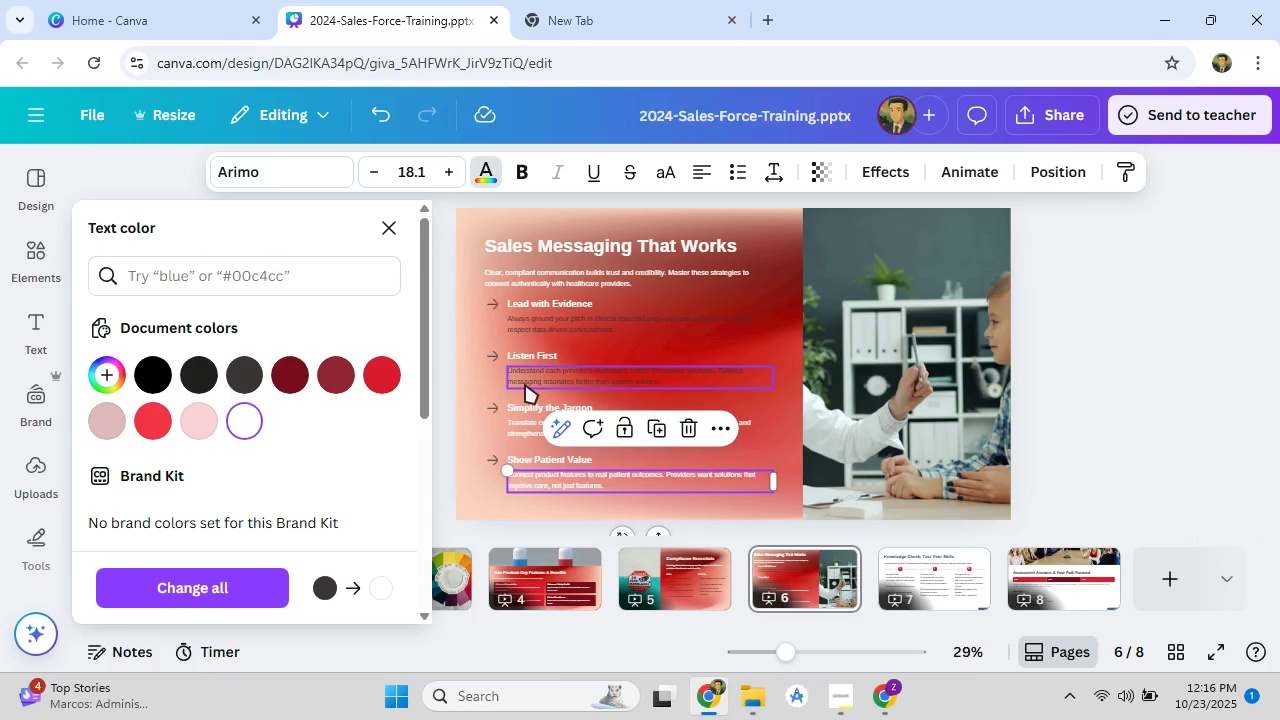 
left_click([525, 384])
 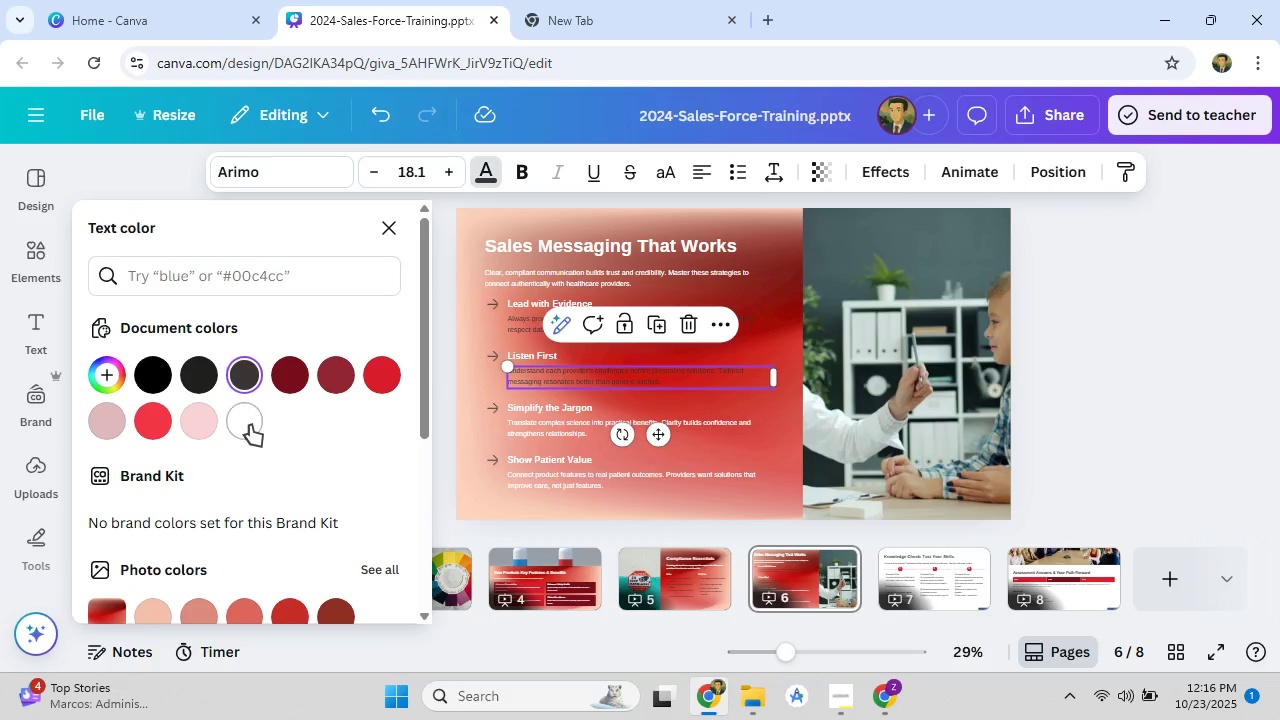 
left_click([250, 425])
 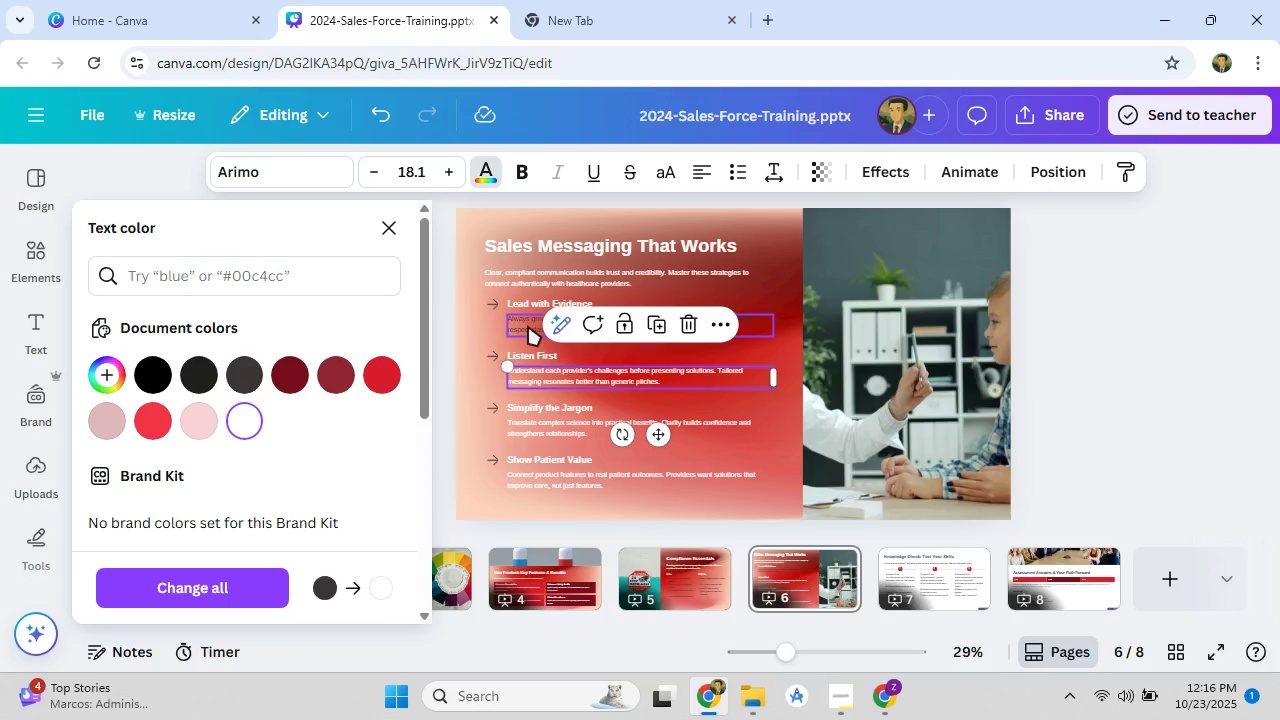 
left_click([528, 326])
 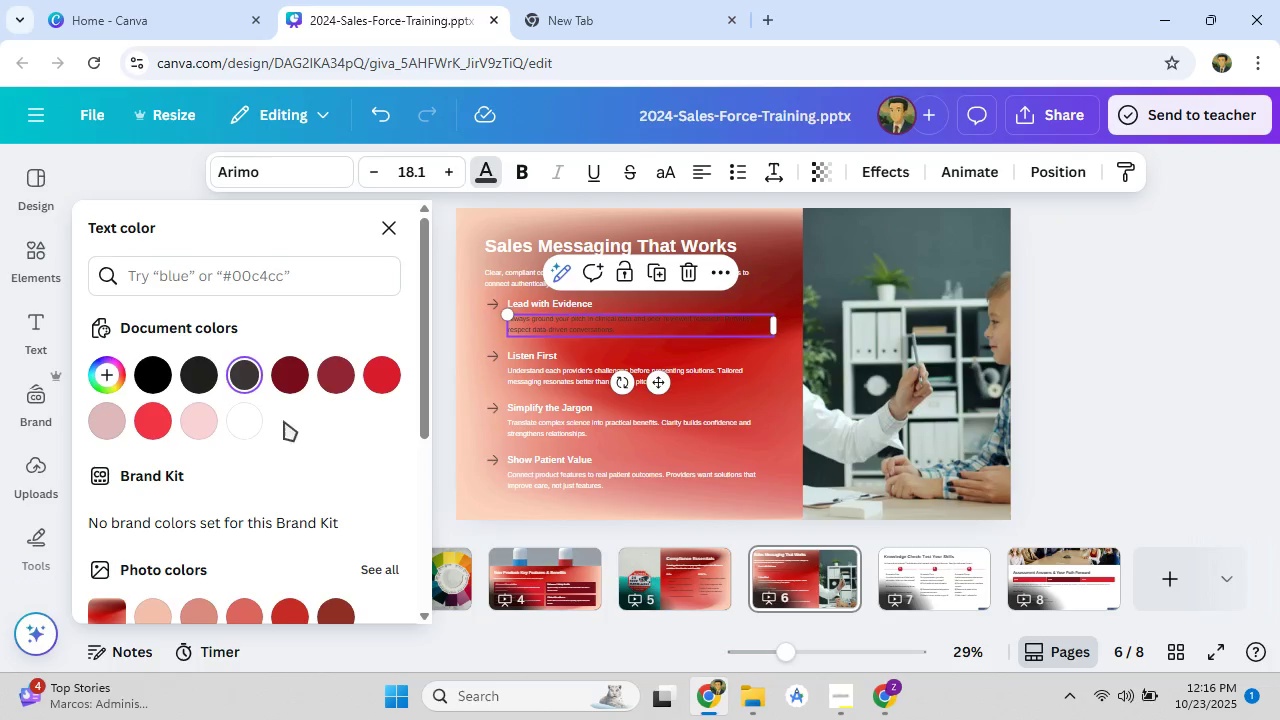 
left_click([252, 422])
 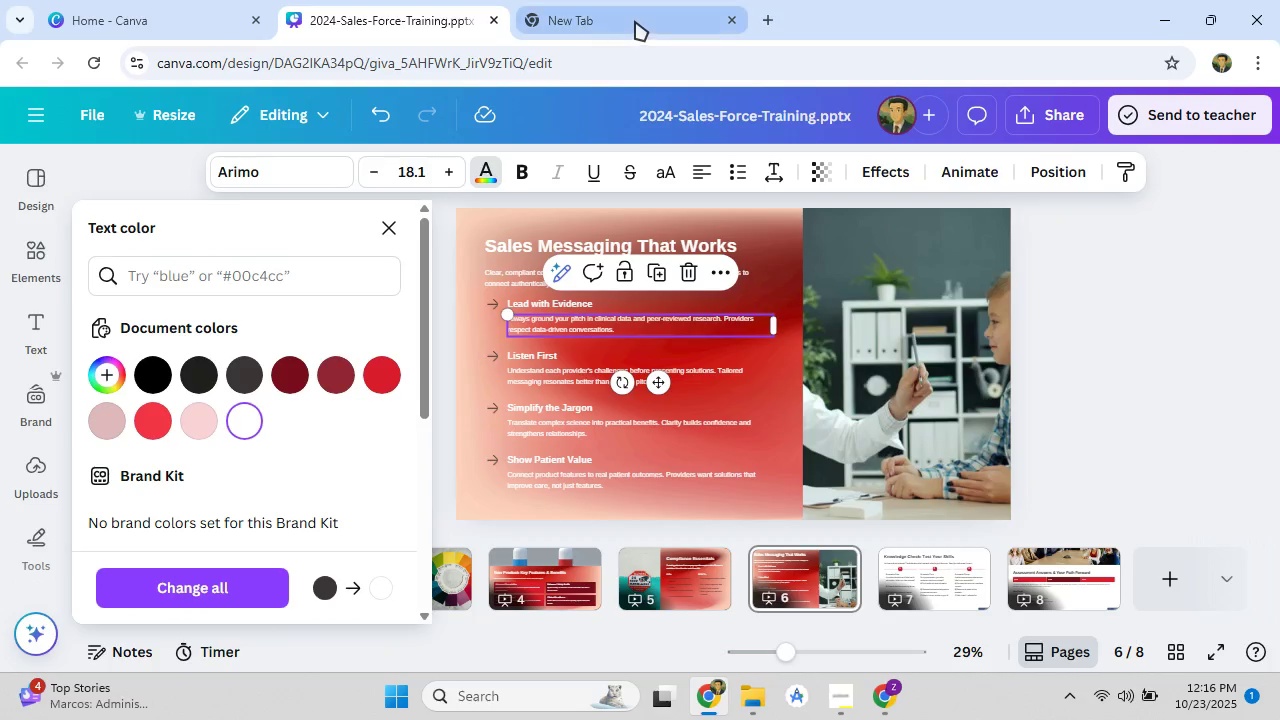 
left_click([635, 21])
 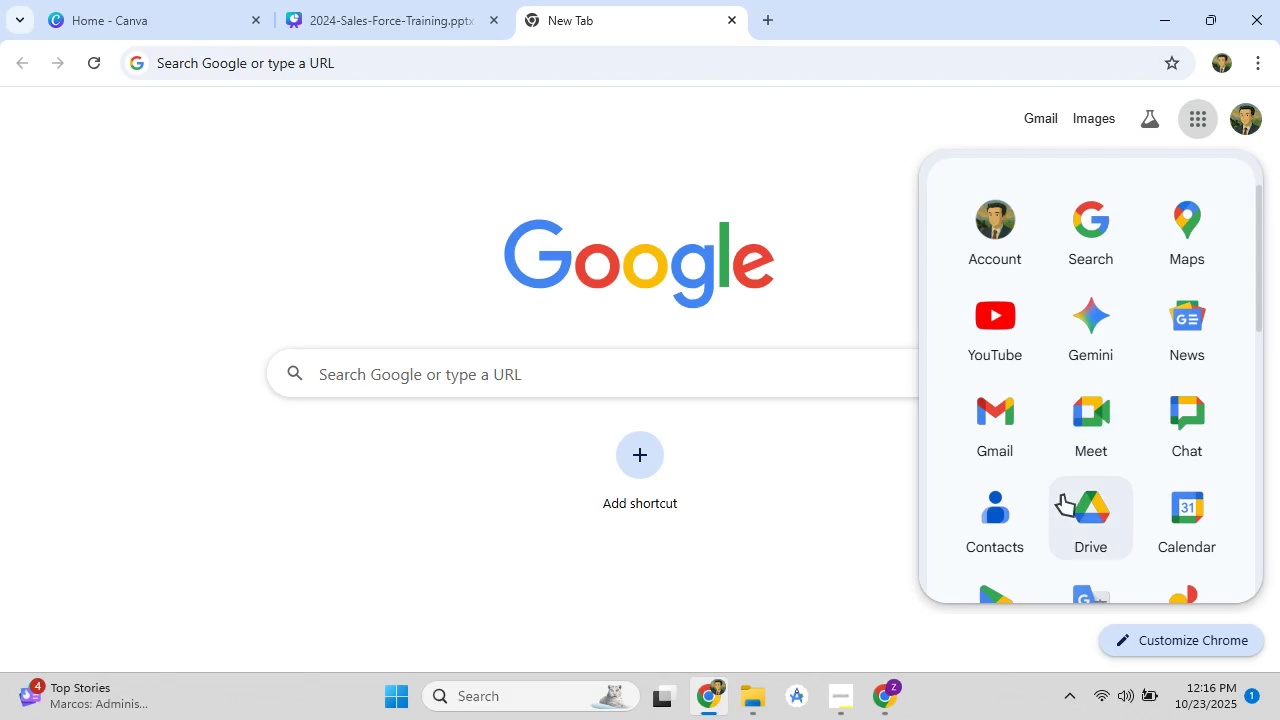 
left_click([984, 439])
 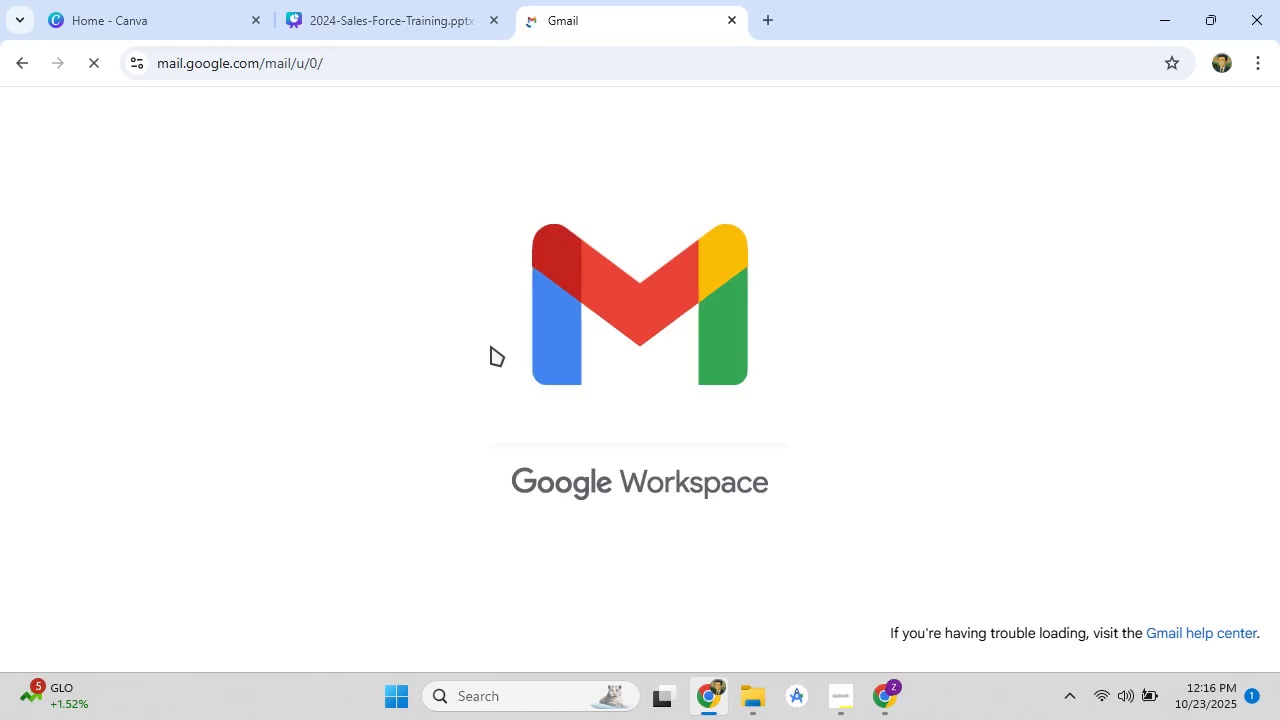 
wait(8.7)
 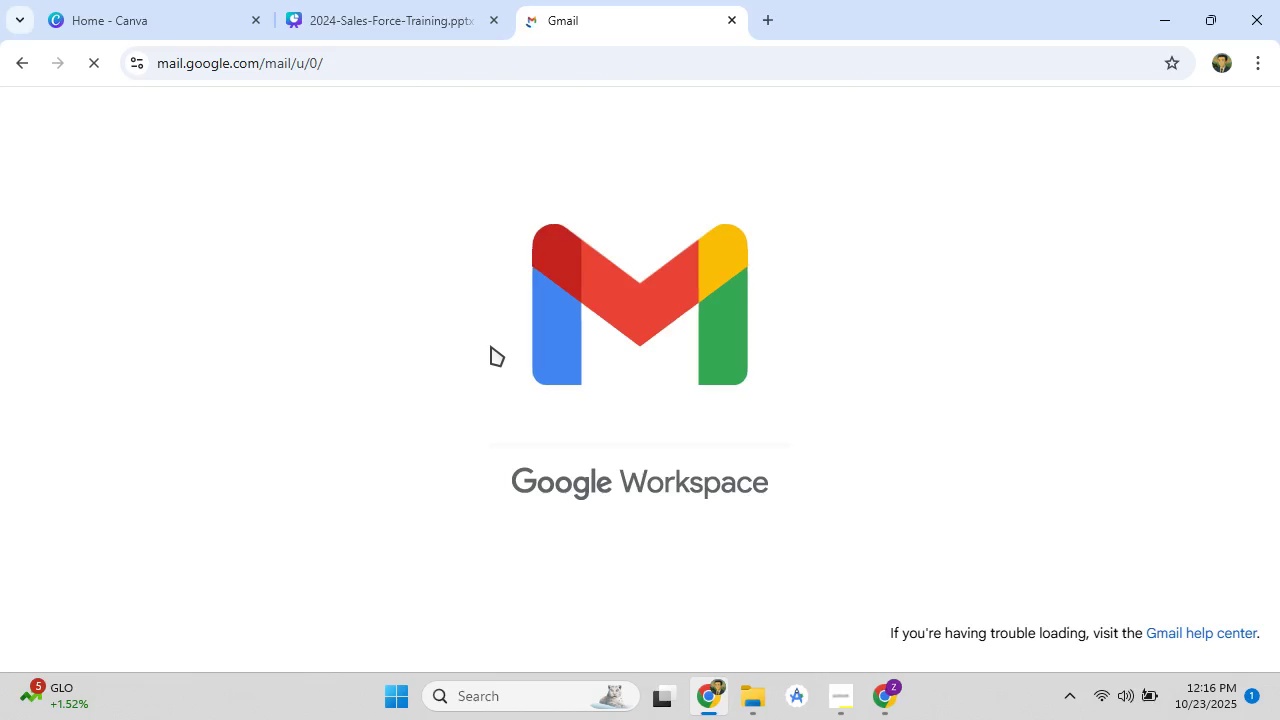 
left_click([414, 0])
 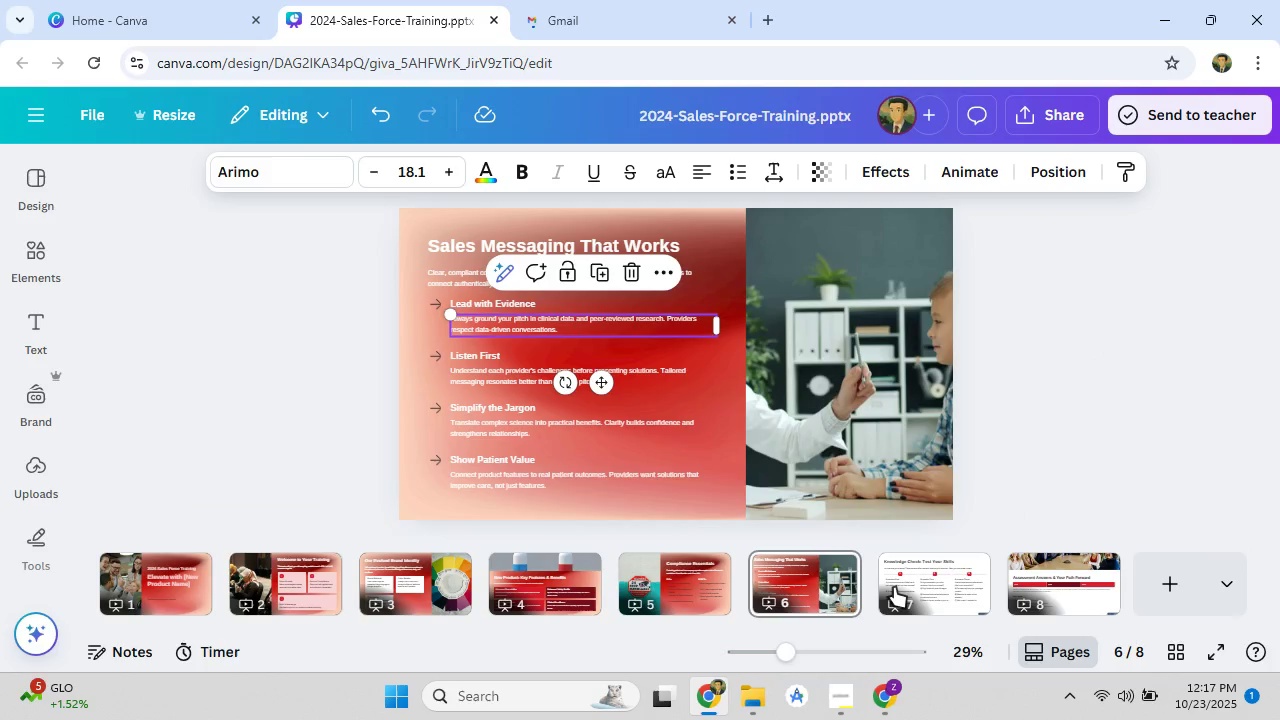 
left_click([908, 581])
 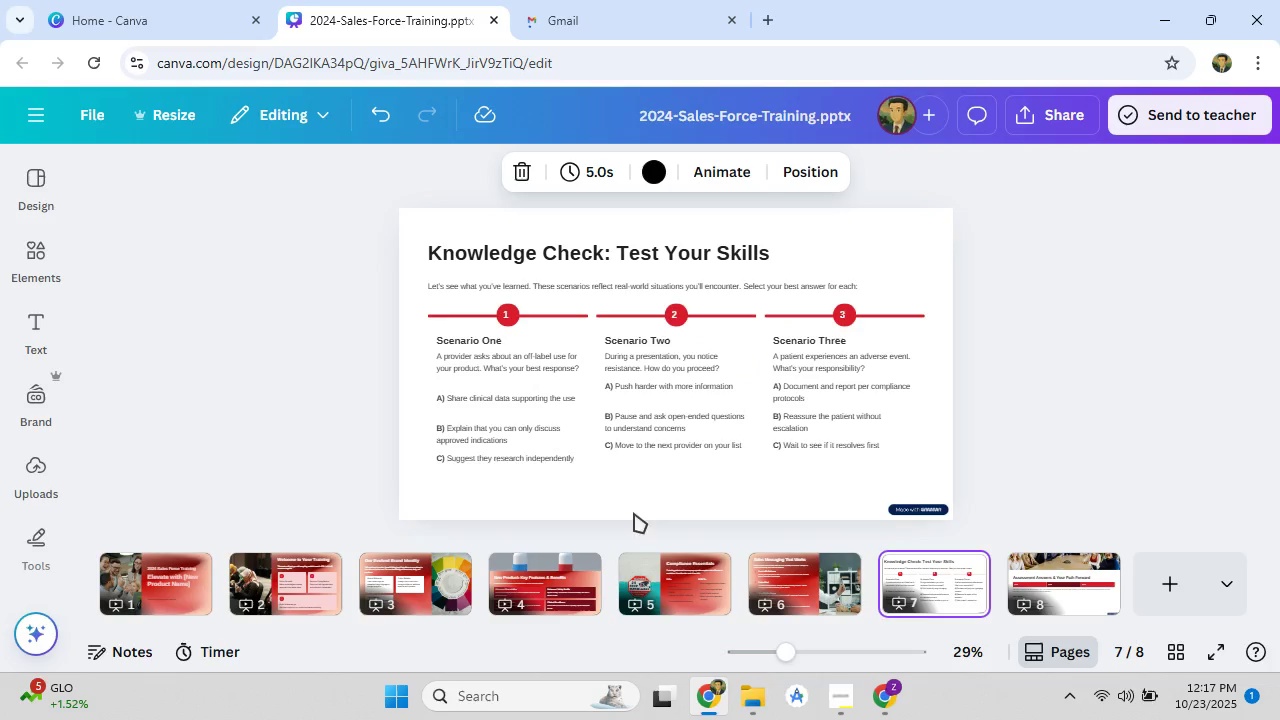 
left_click([625, 498])
 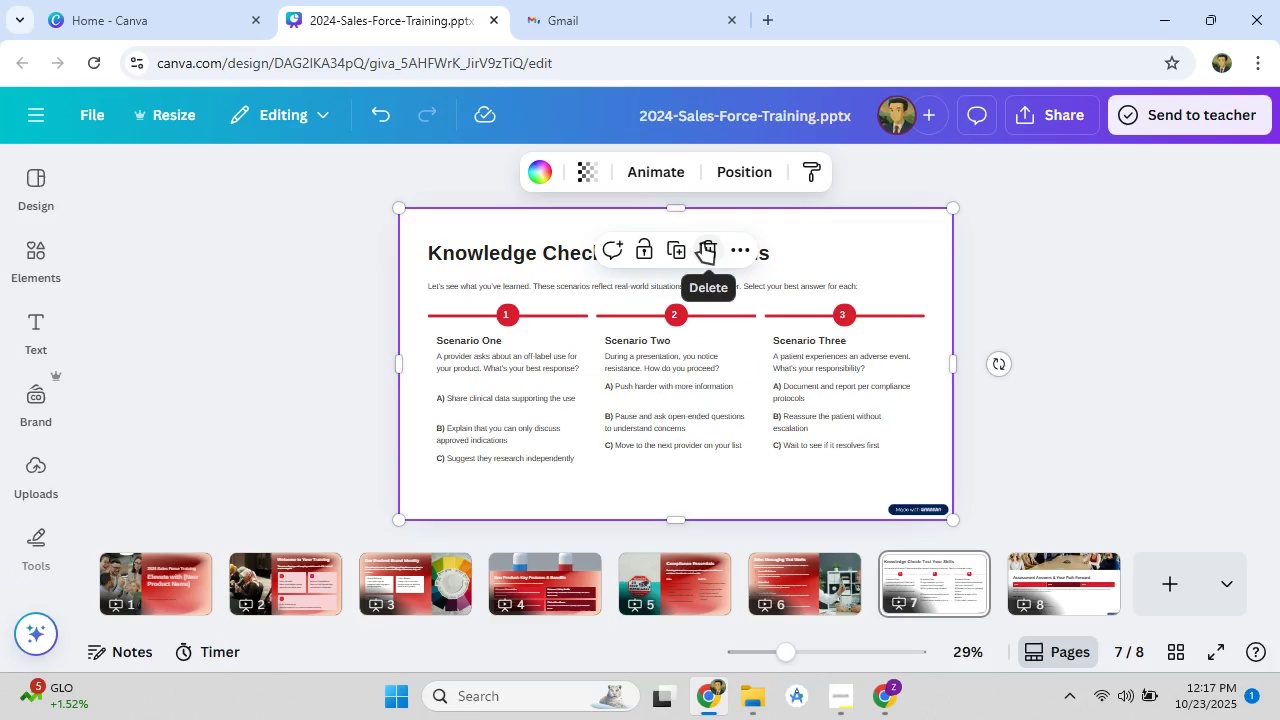 
left_click([702, 243])
 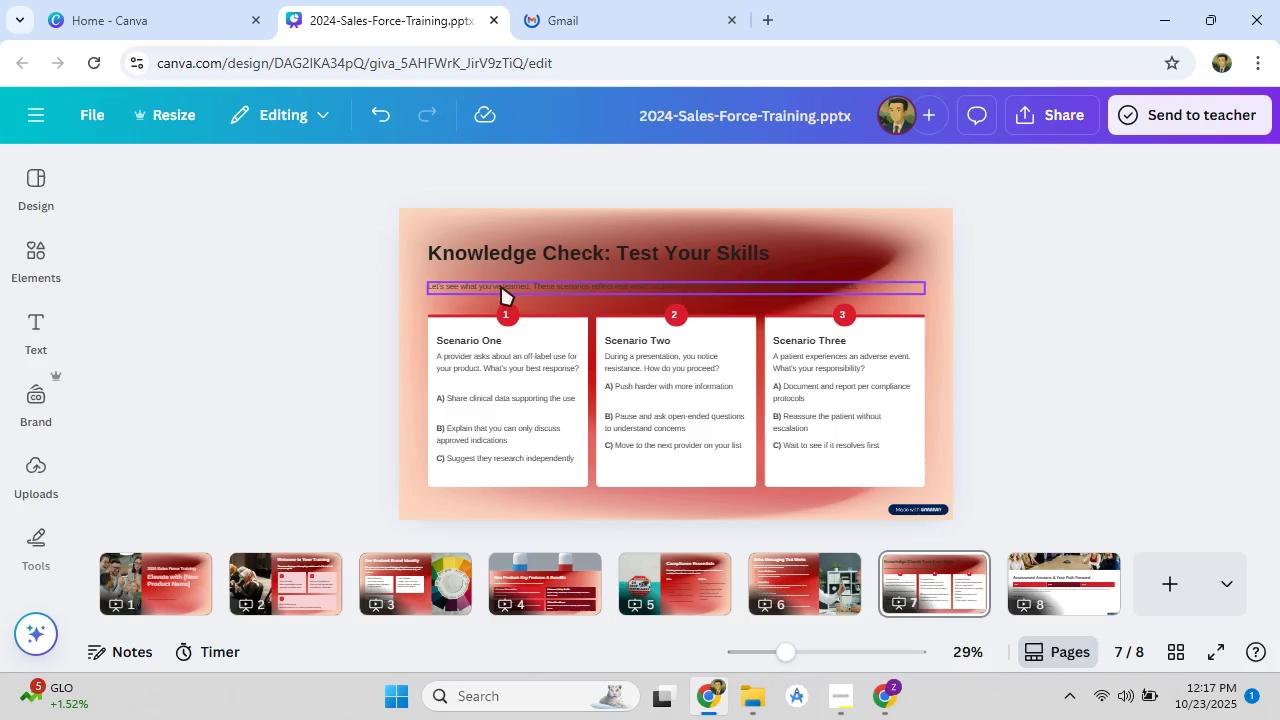 
left_click([484, 262])
 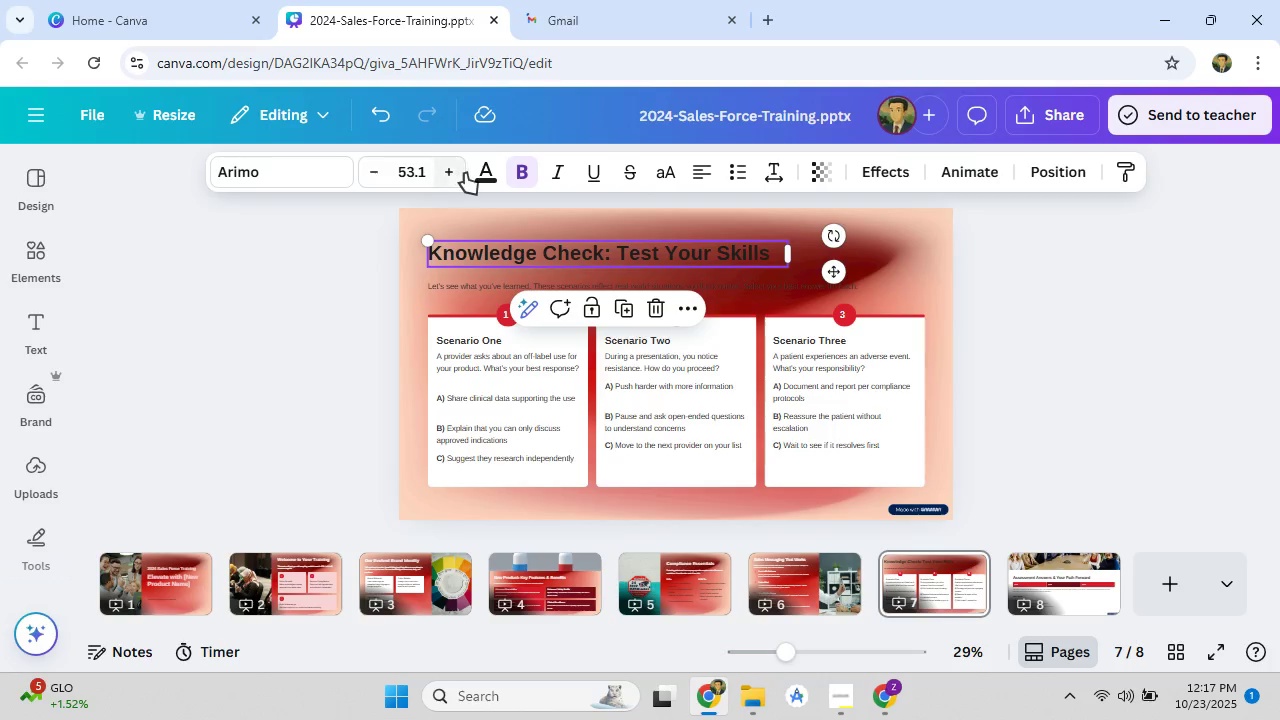 
left_click([471, 170])
 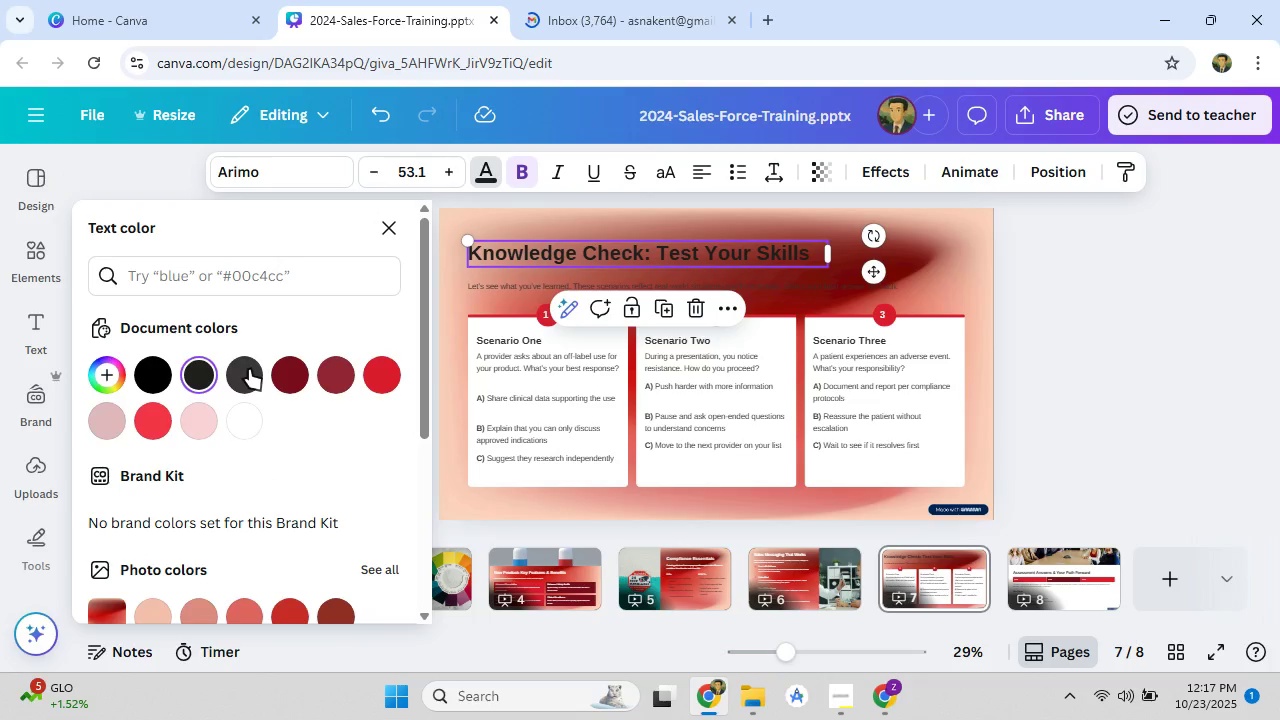 
left_click([248, 416])
 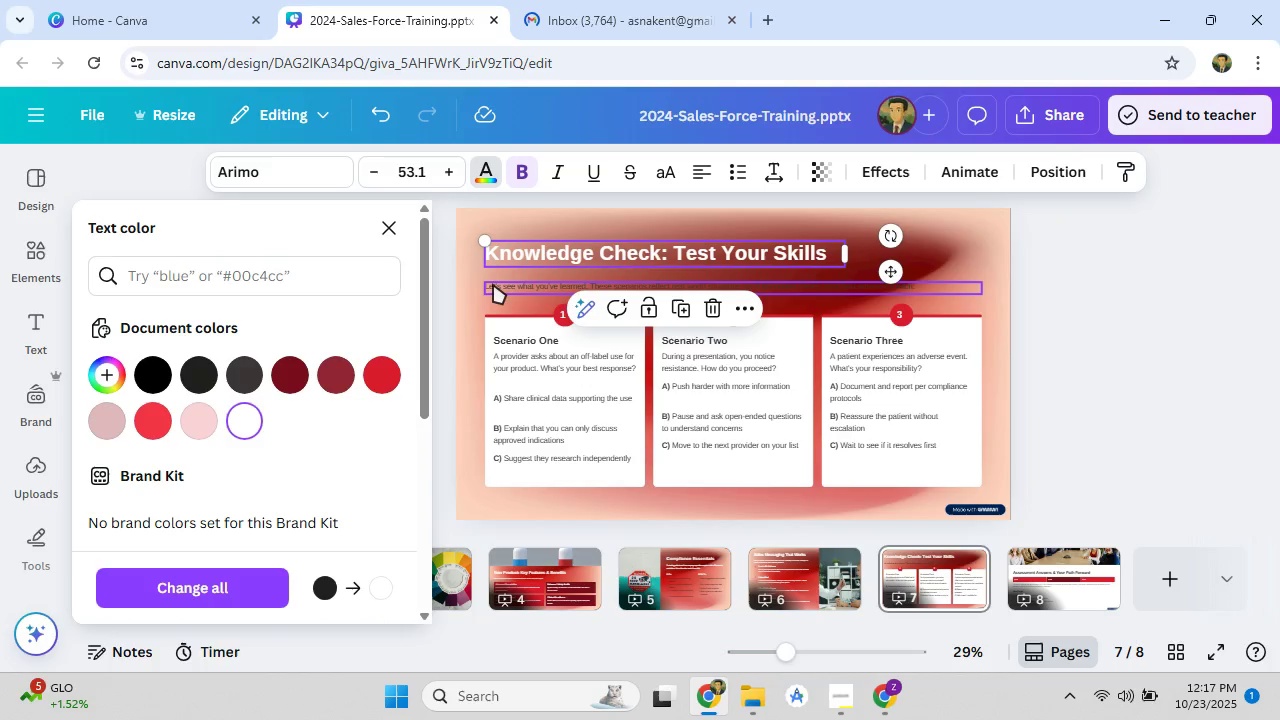 
left_click([493, 284])
 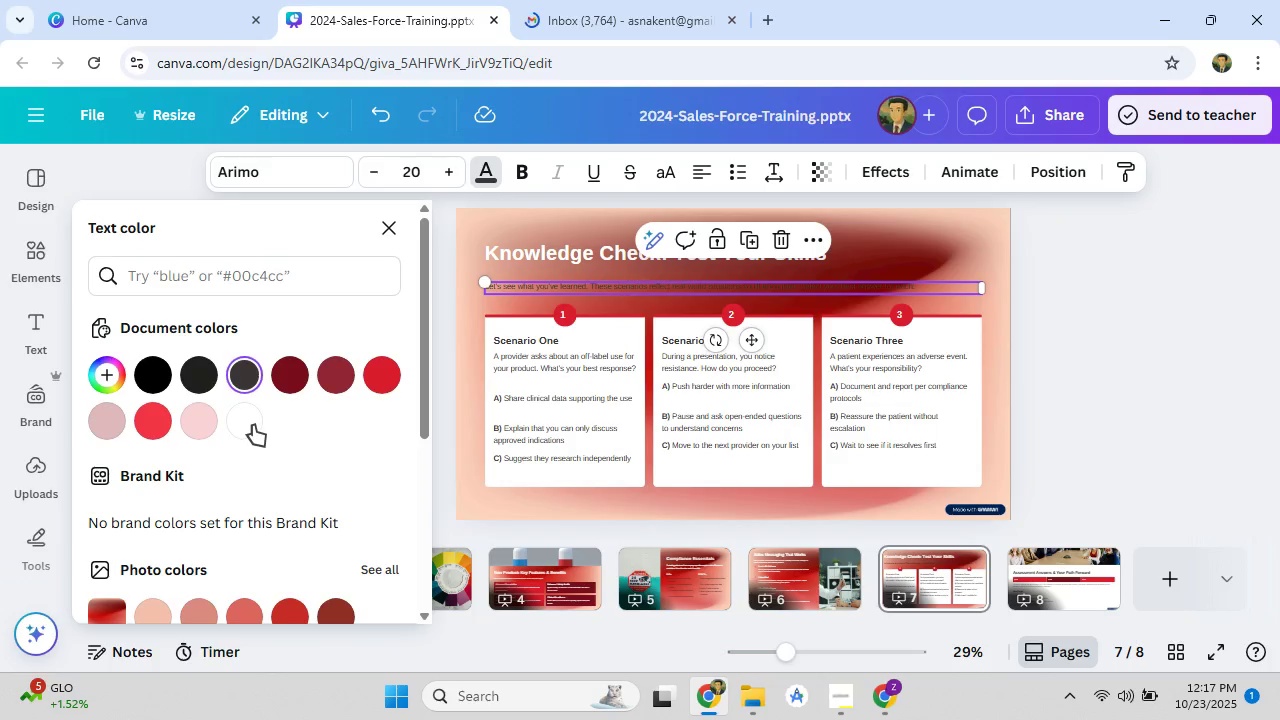 
left_click([253, 425])
 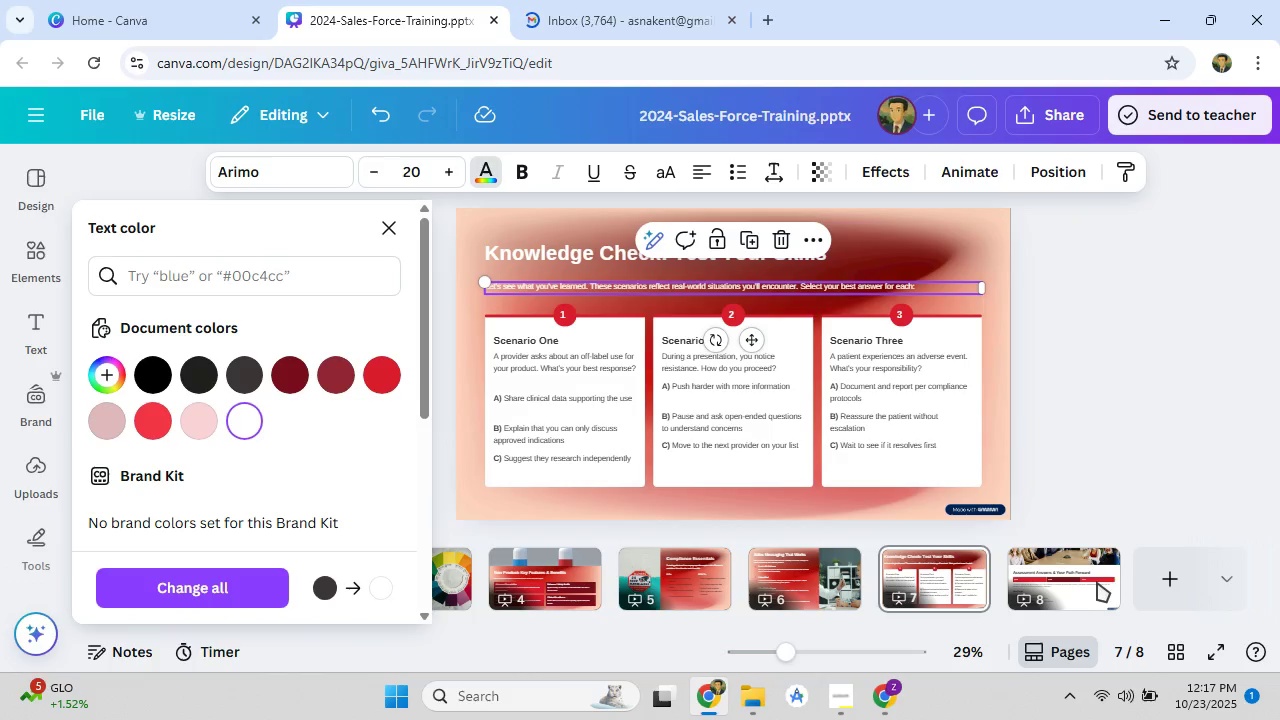 
left_click([1097, 582])
 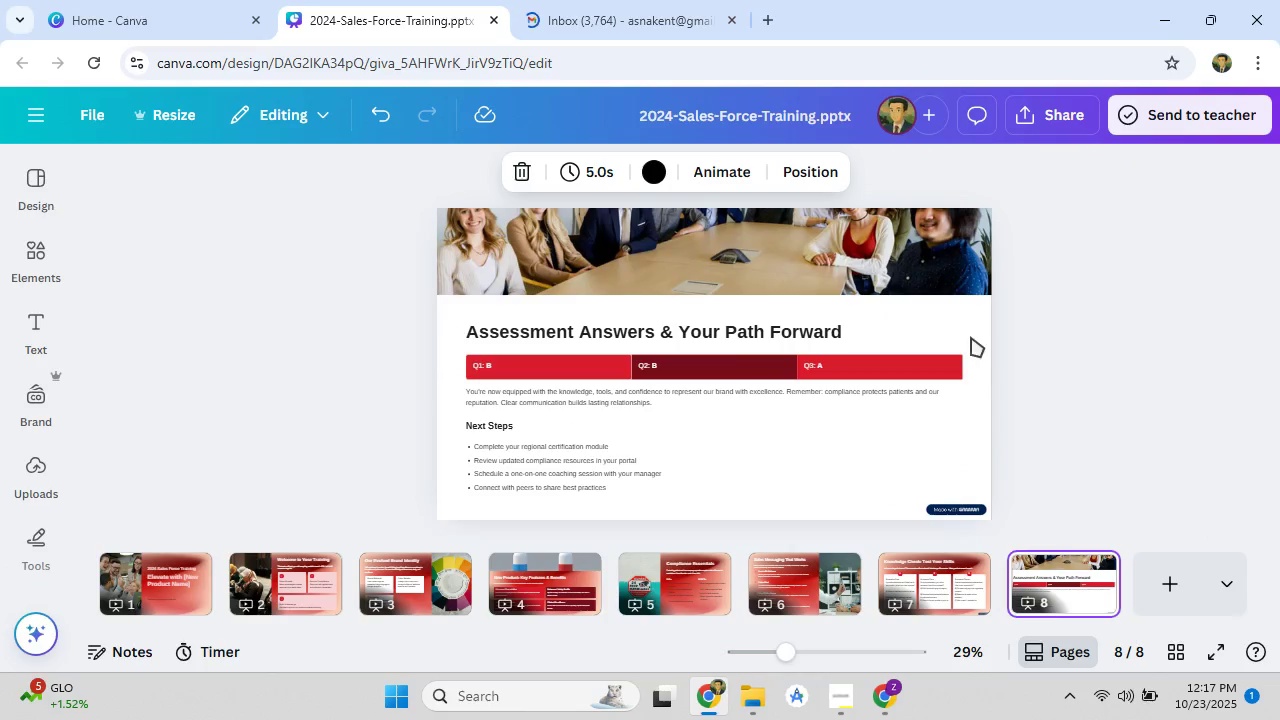 
left_click([974, 334])
 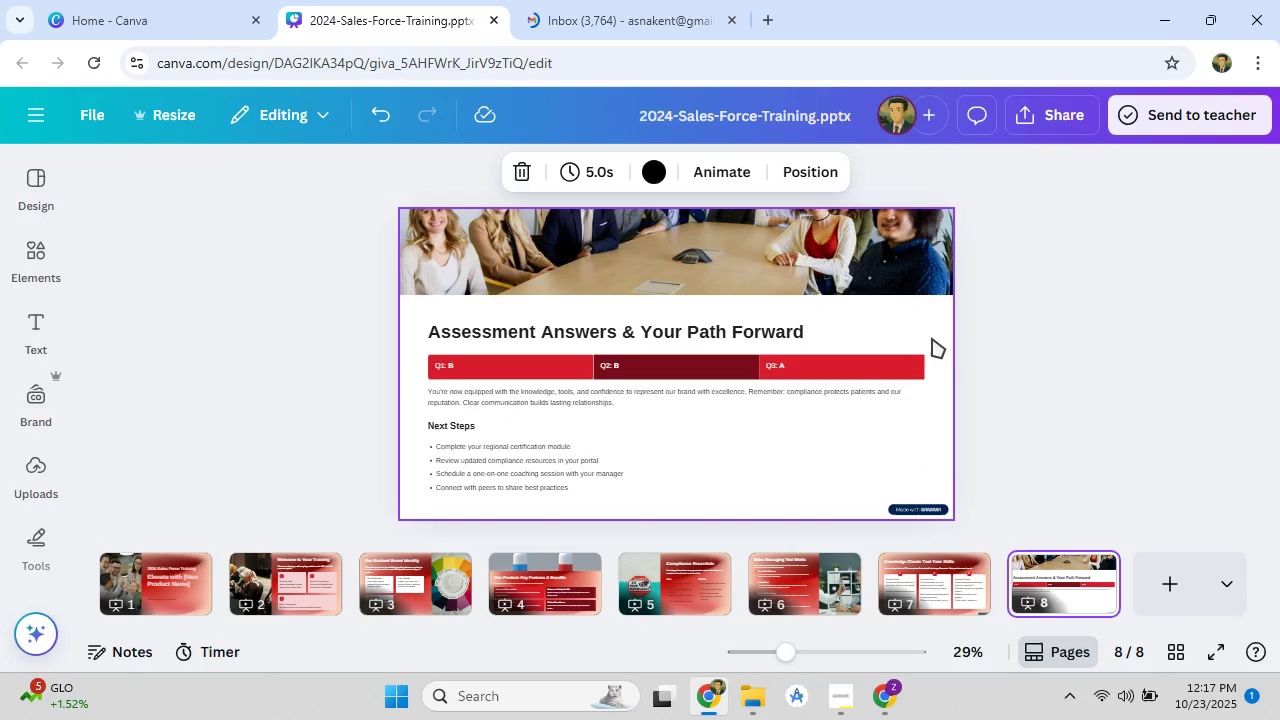 
left_click([932, 338])
 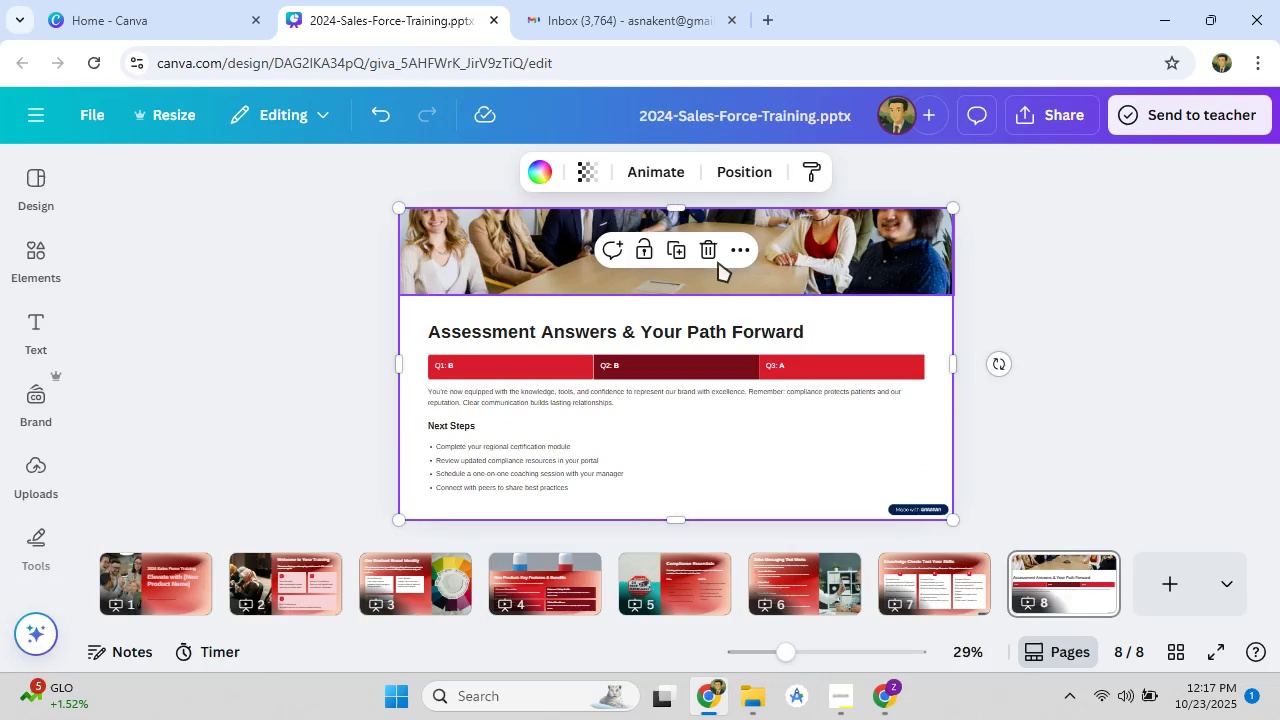 
left_click([713, 254])
 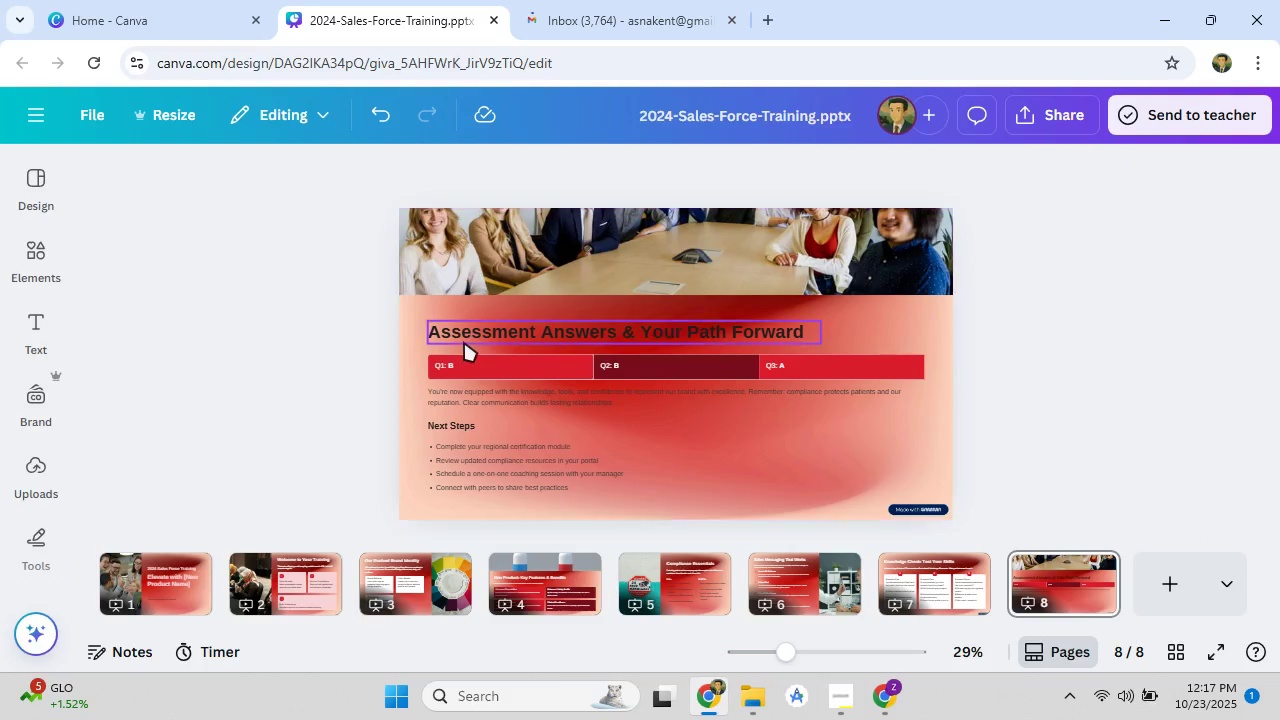 
left_click([464, 342])
 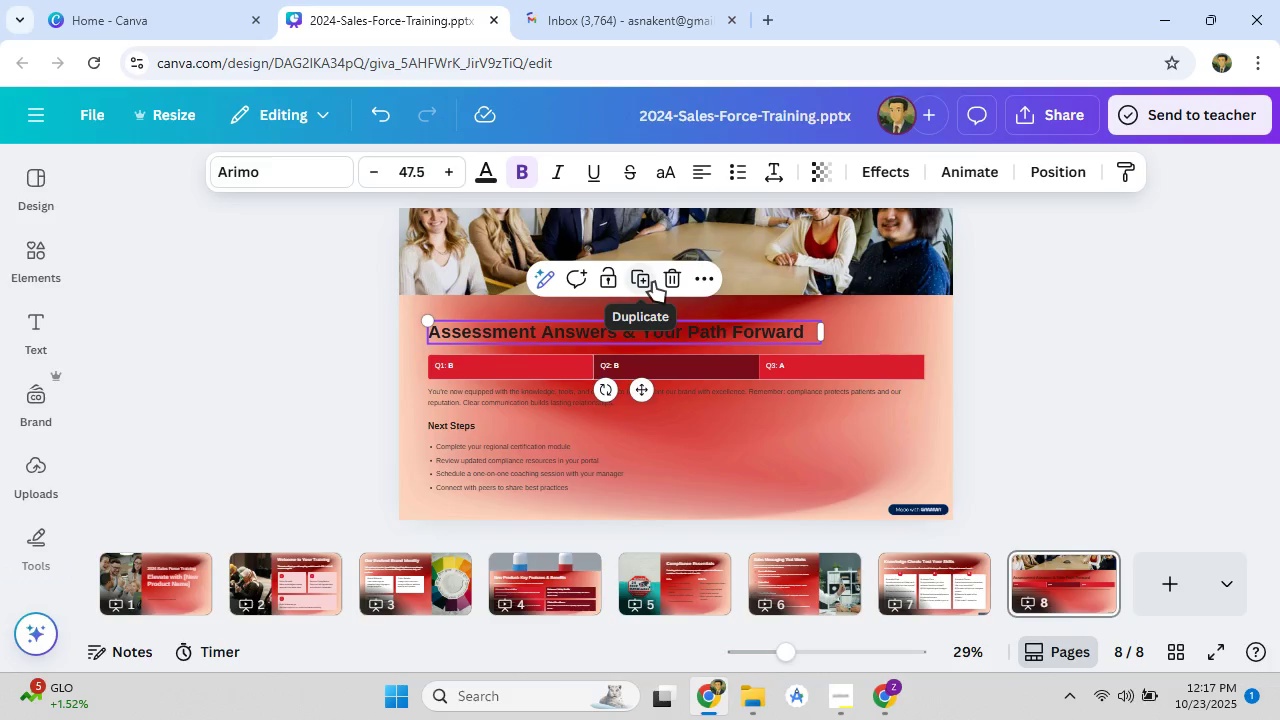 
wait(5.05)
 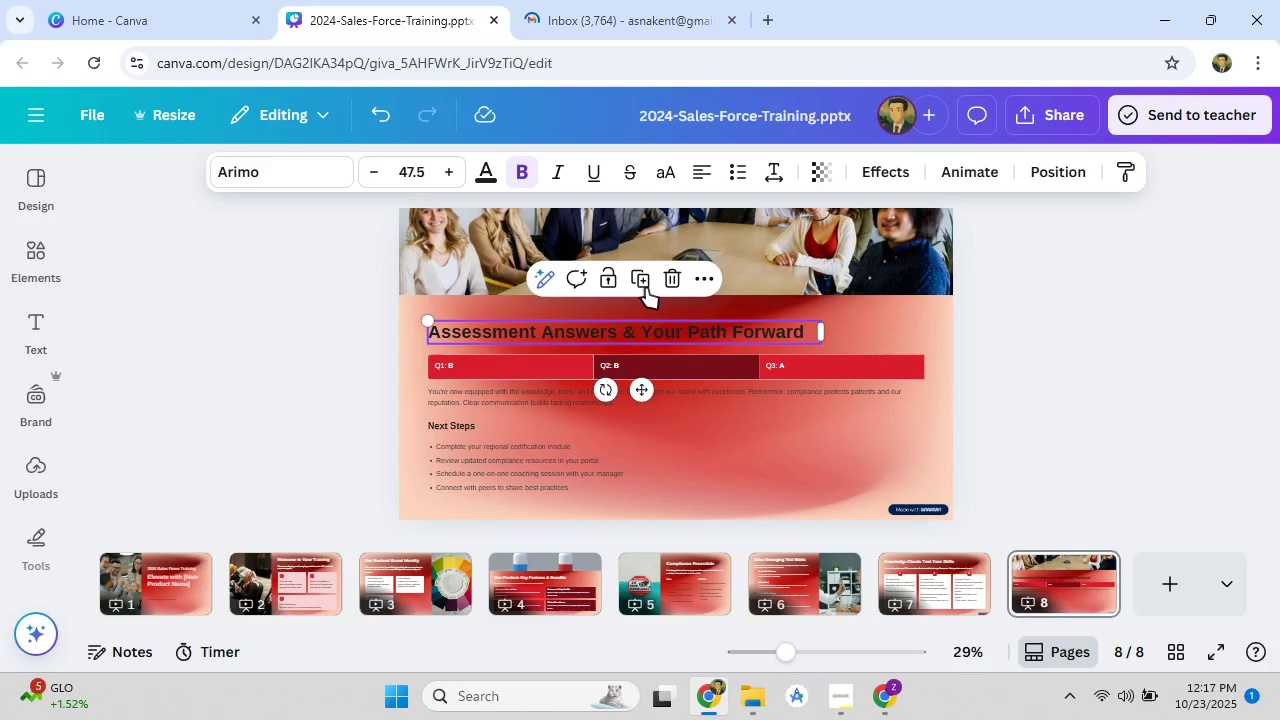 
left_click([489, 177])
 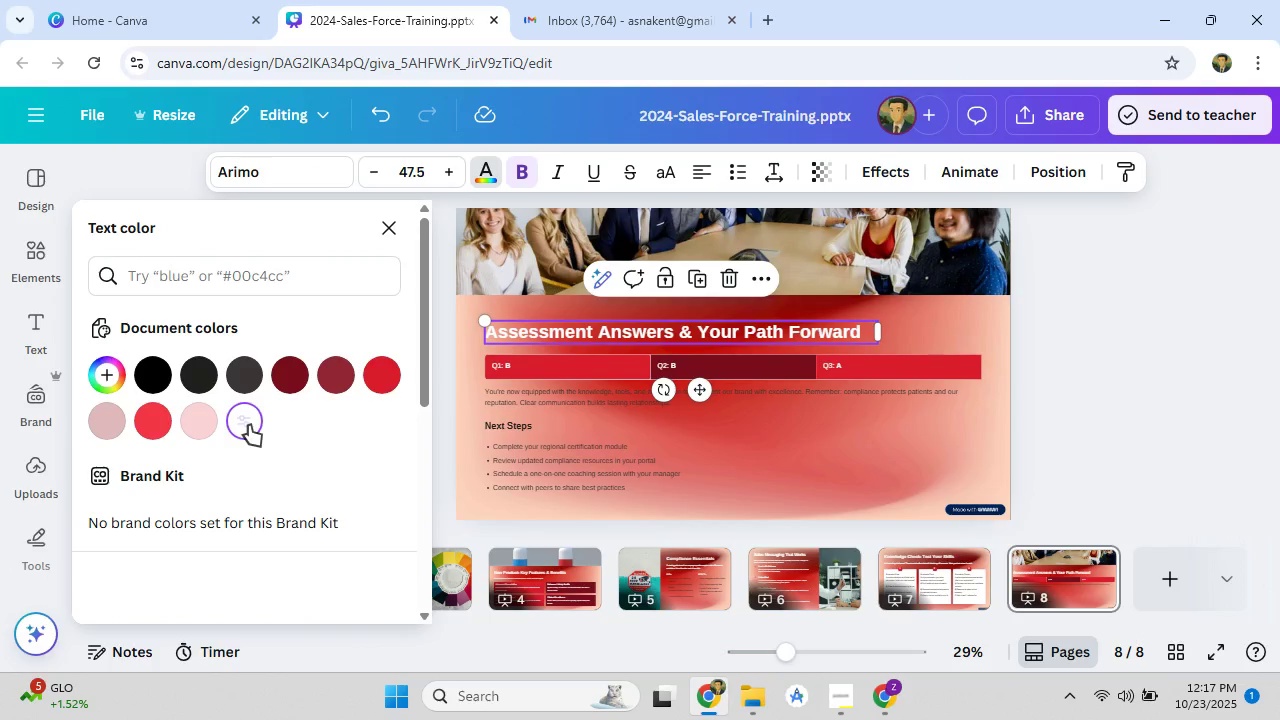 
left_click([510, 403])
 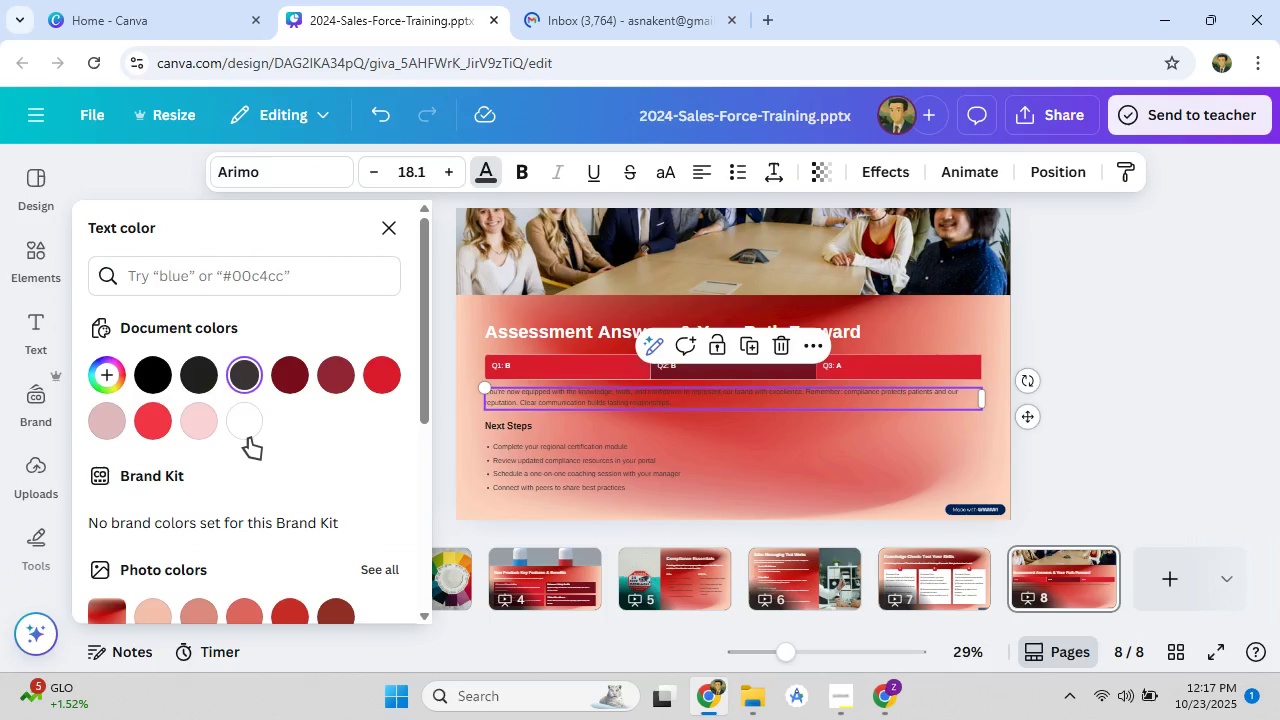 
left_click([249, 438])
 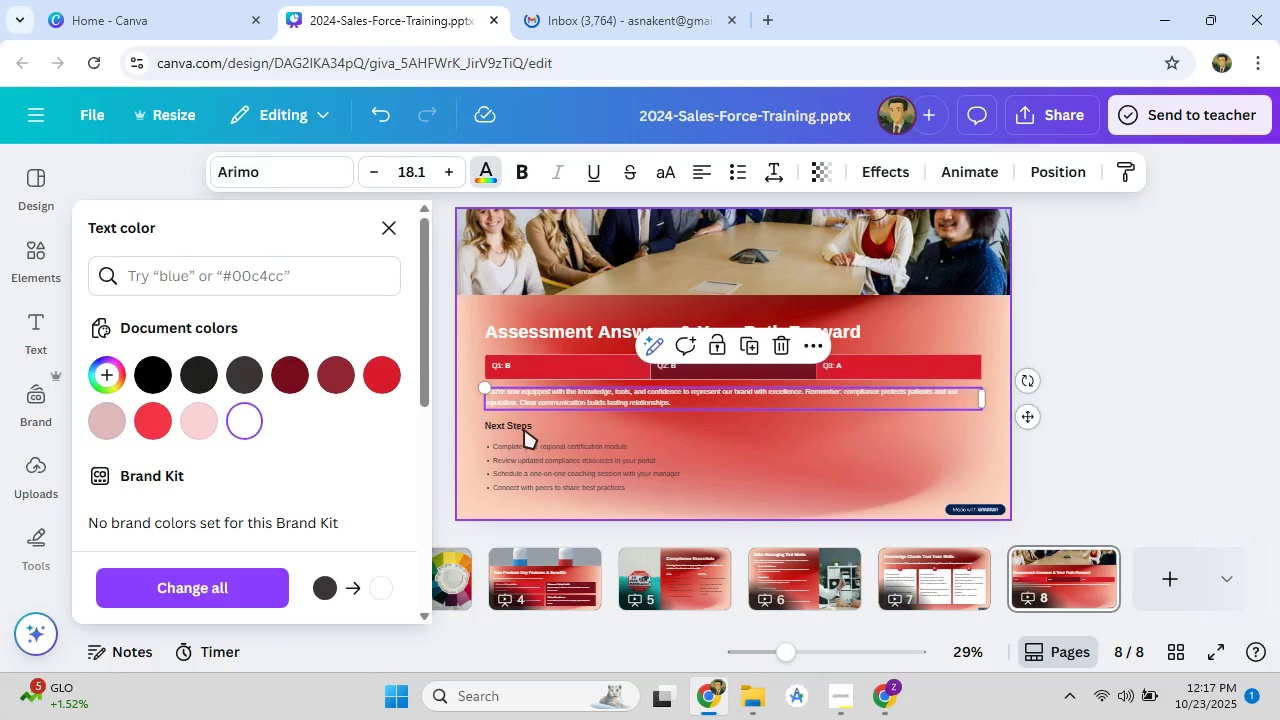 
left_click([524, 429])
 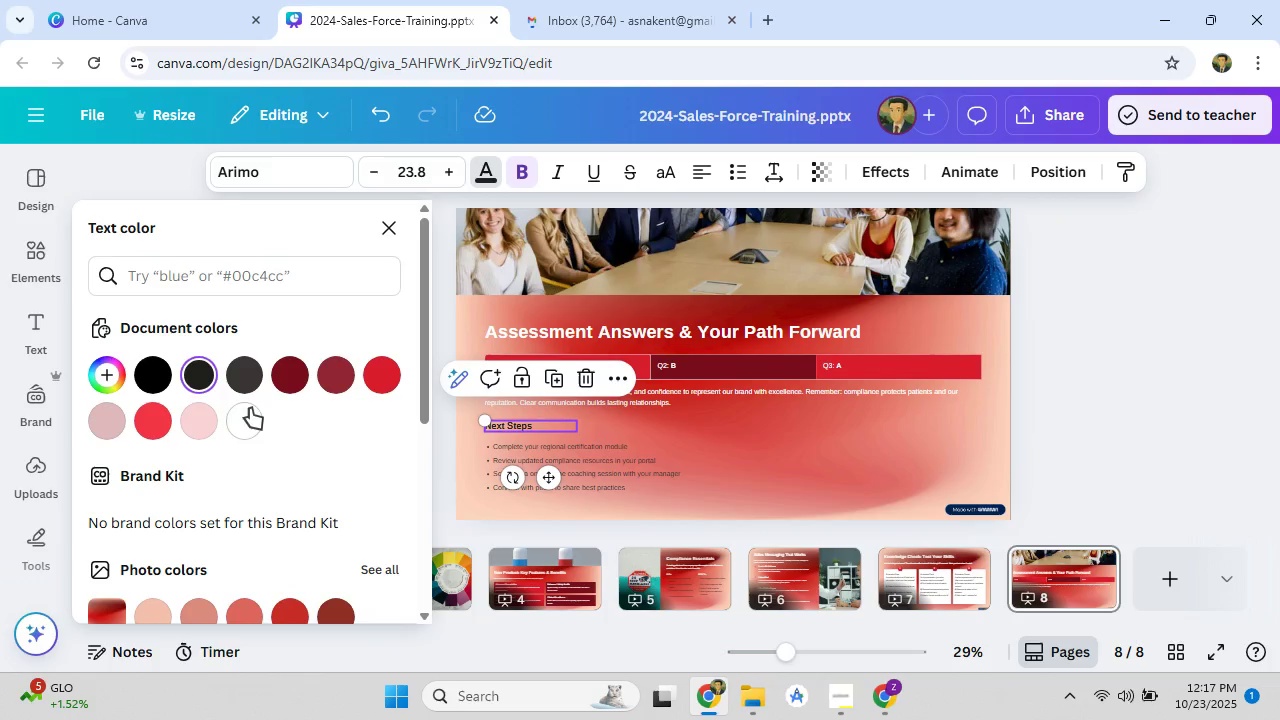 
left_click([250, 408])
 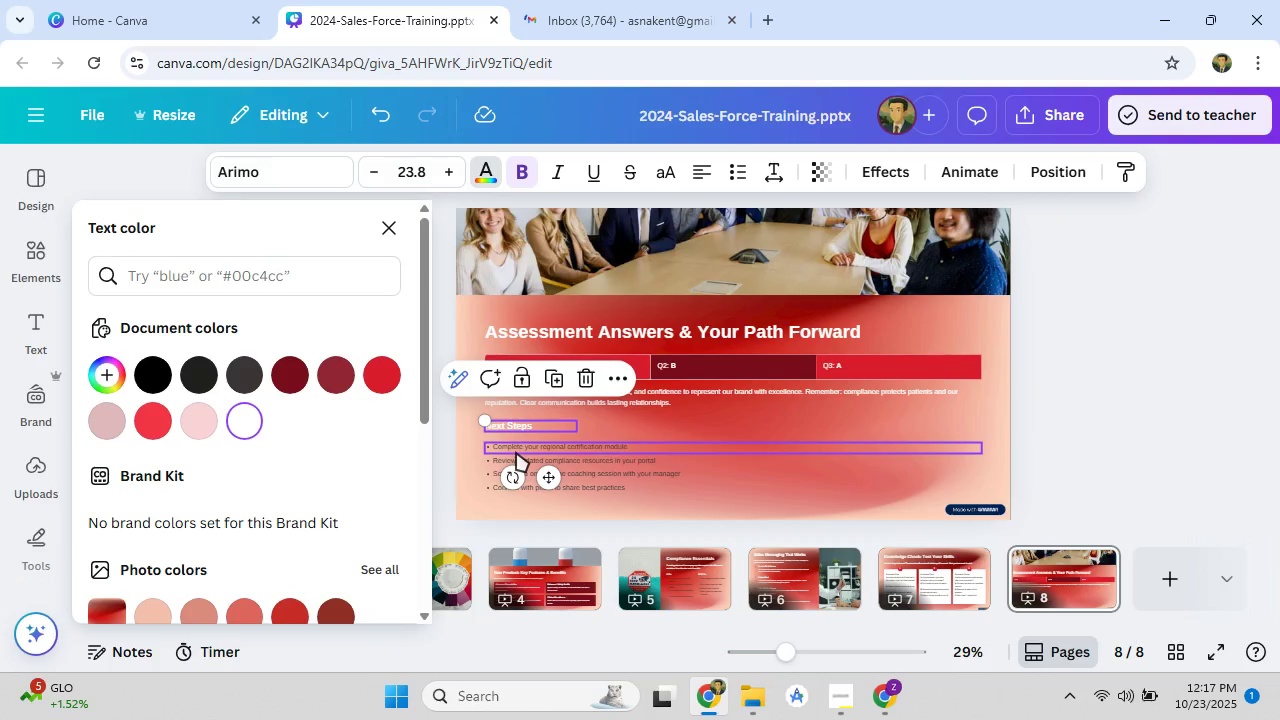 
left_click([516, 452])
 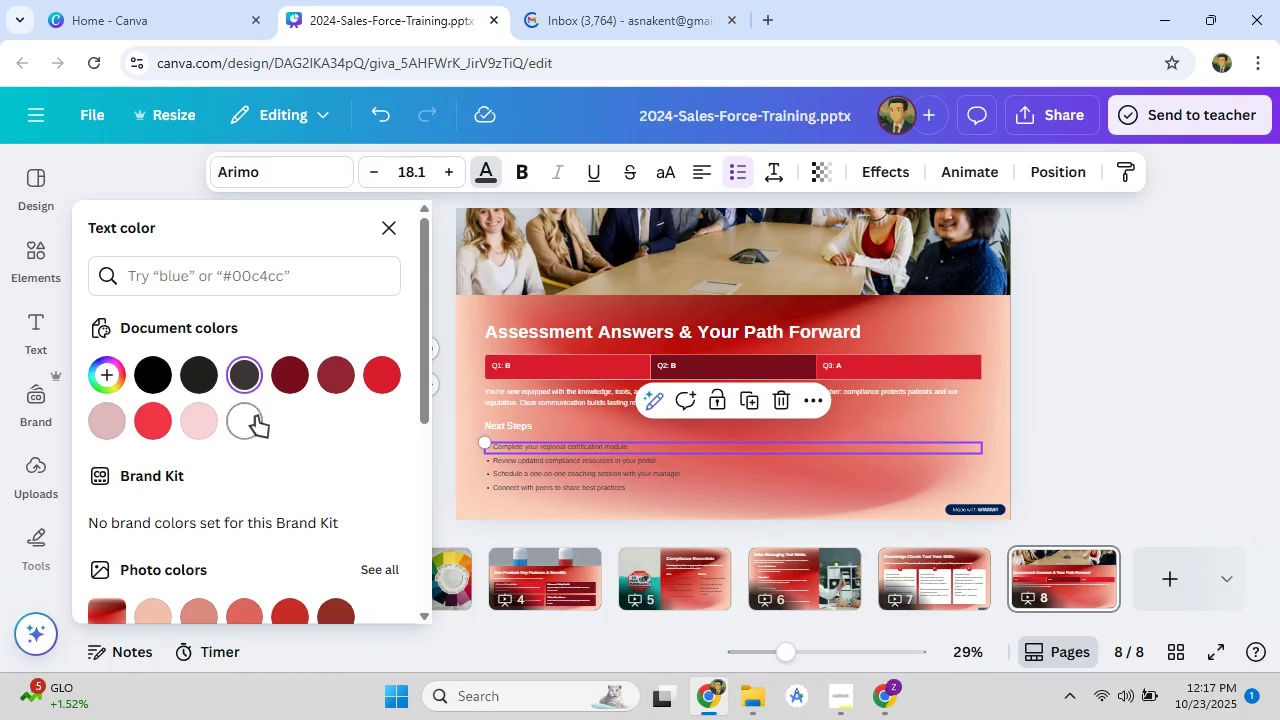 
left_click([256, 416])
 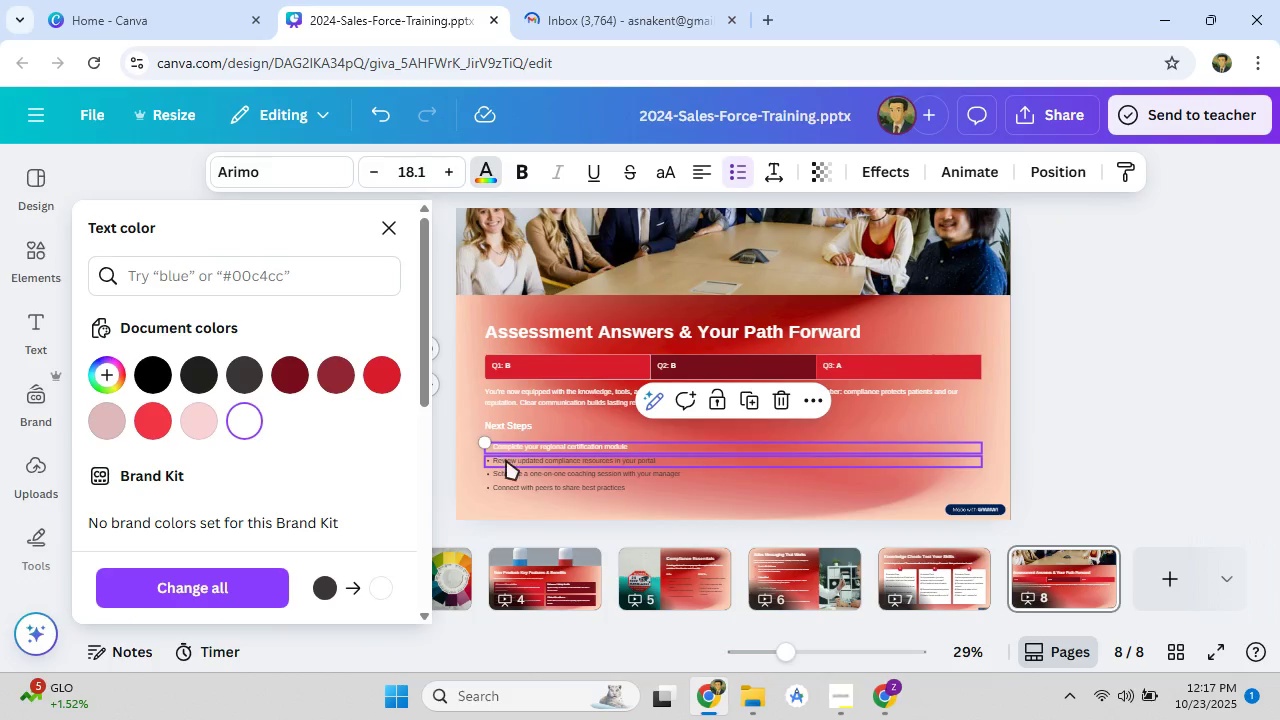 
left_click([506, 460])
 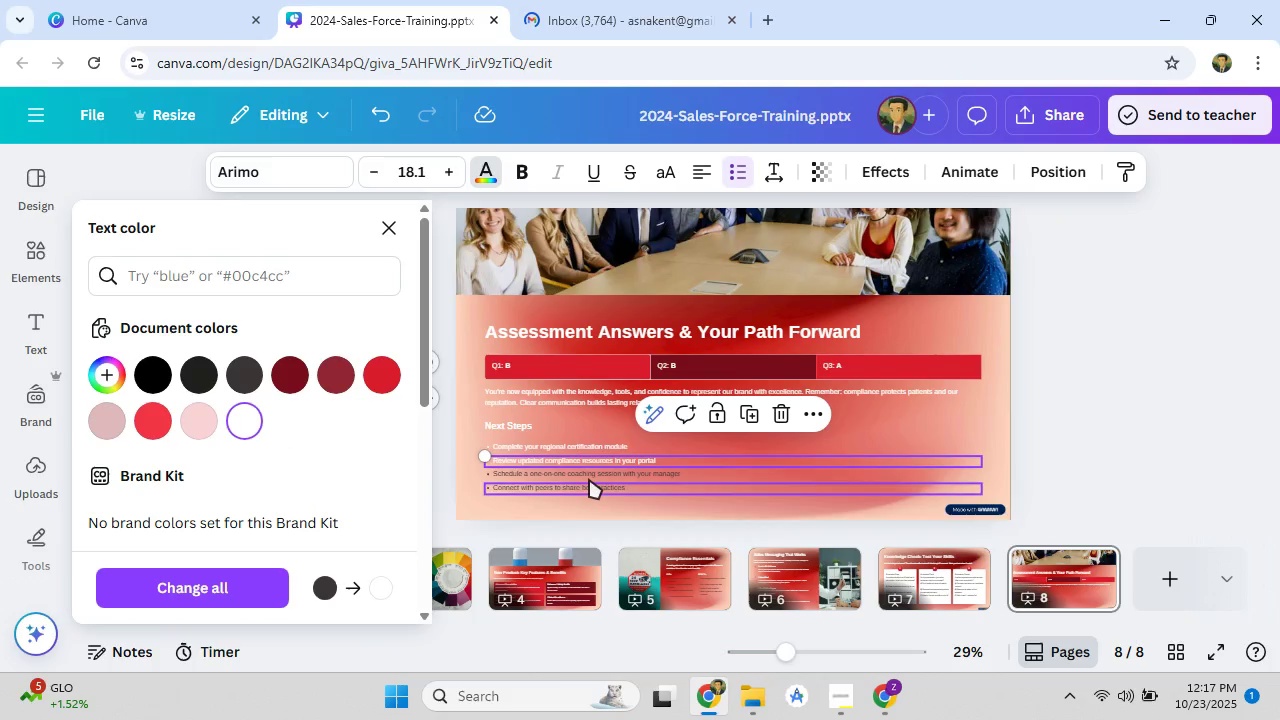 
left_click([587, 477])
 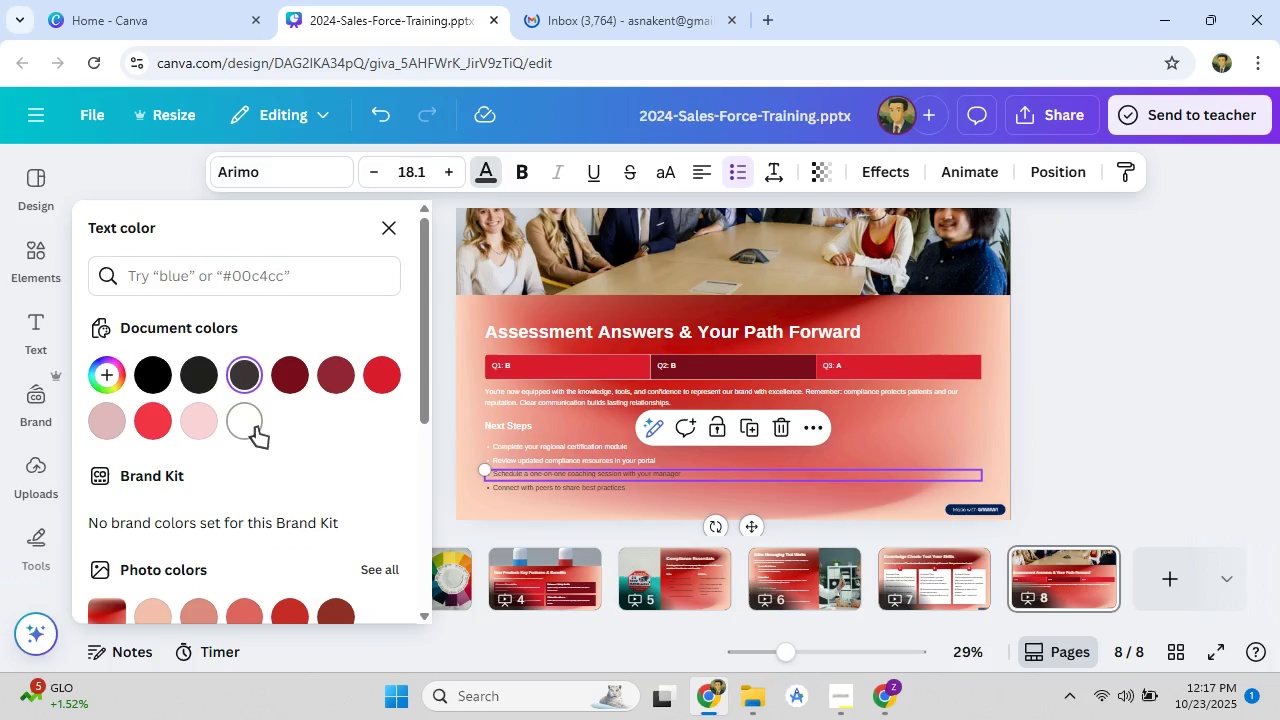 
left_click([256, 427])
 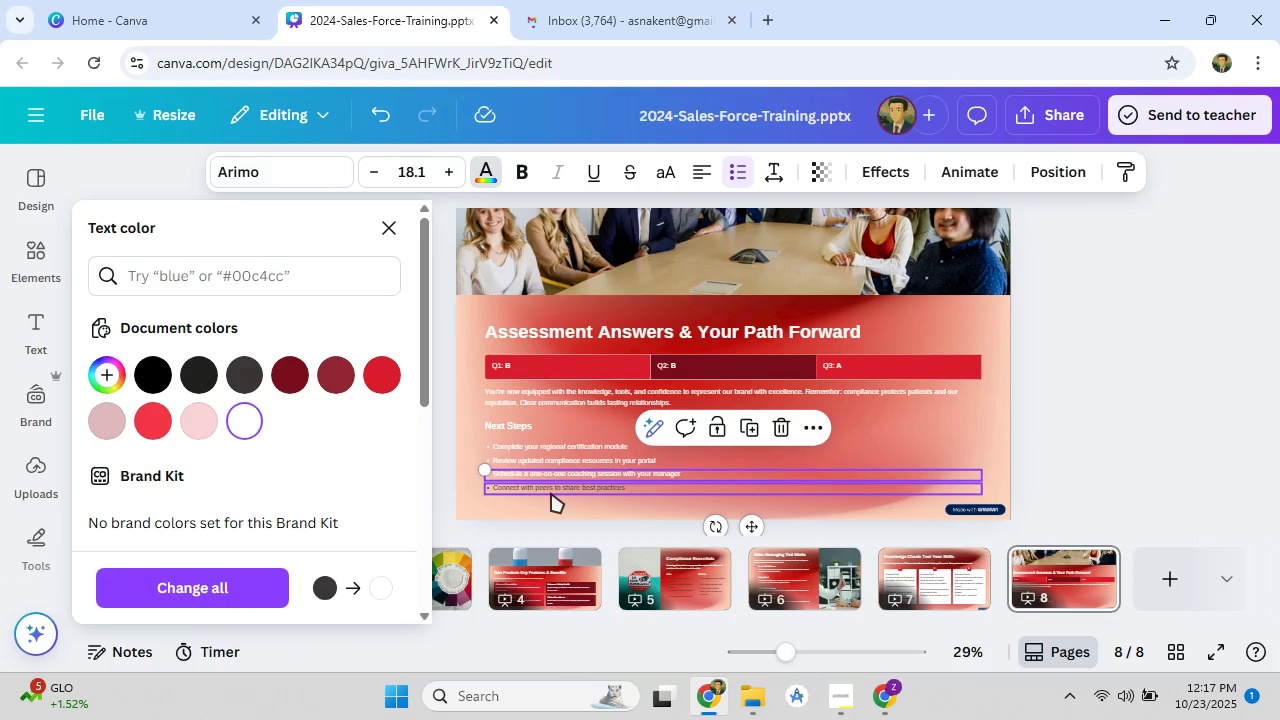 
left_click([551, 493])
 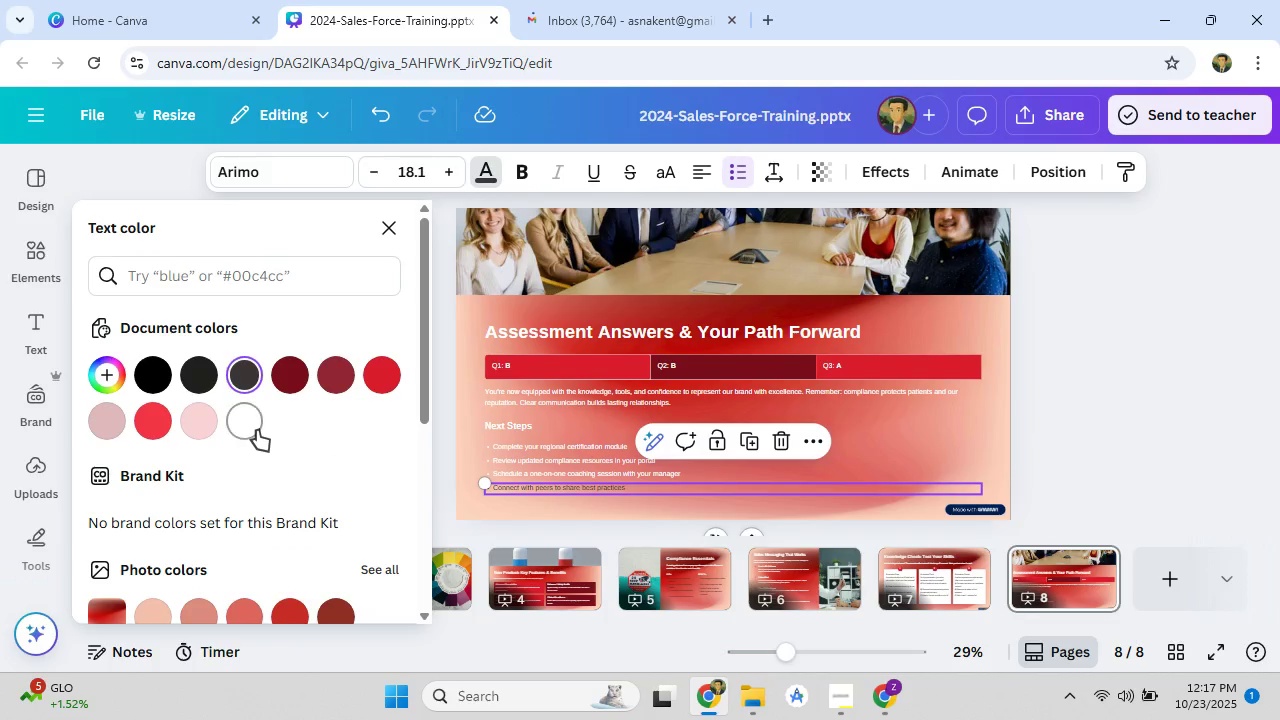 
left_click([257, 430])
 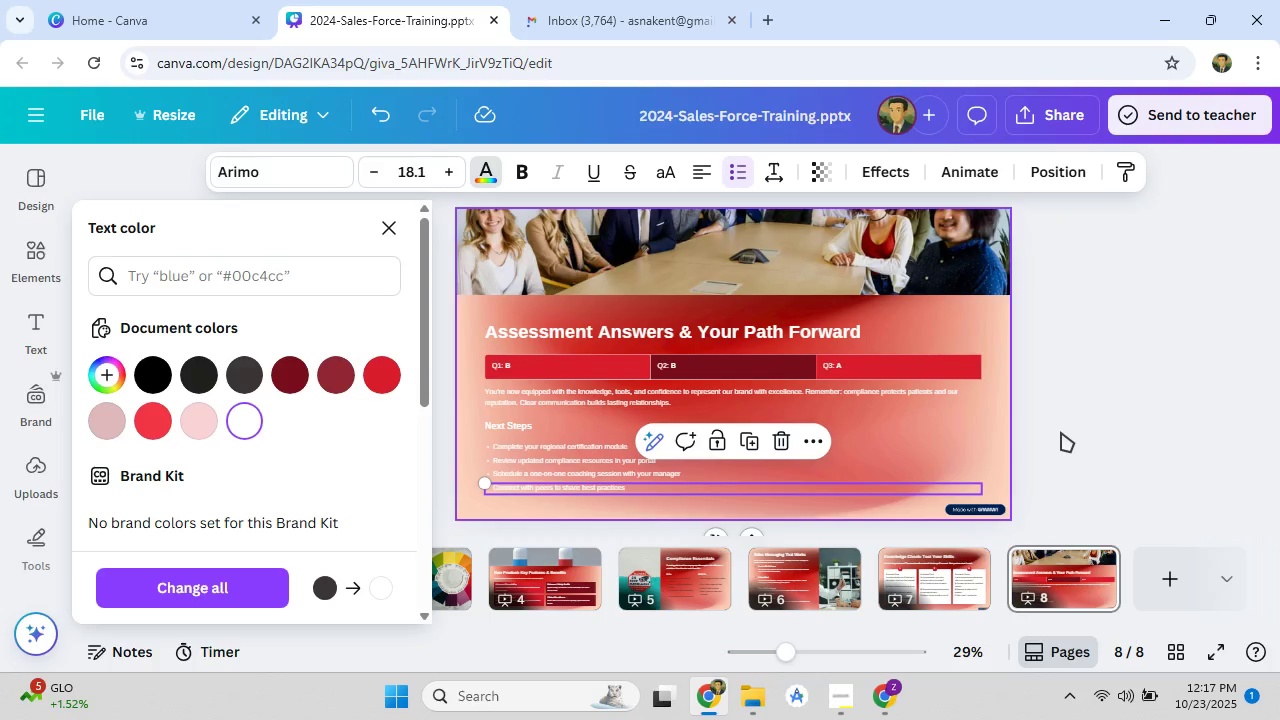 
left_click([1066, 432])
 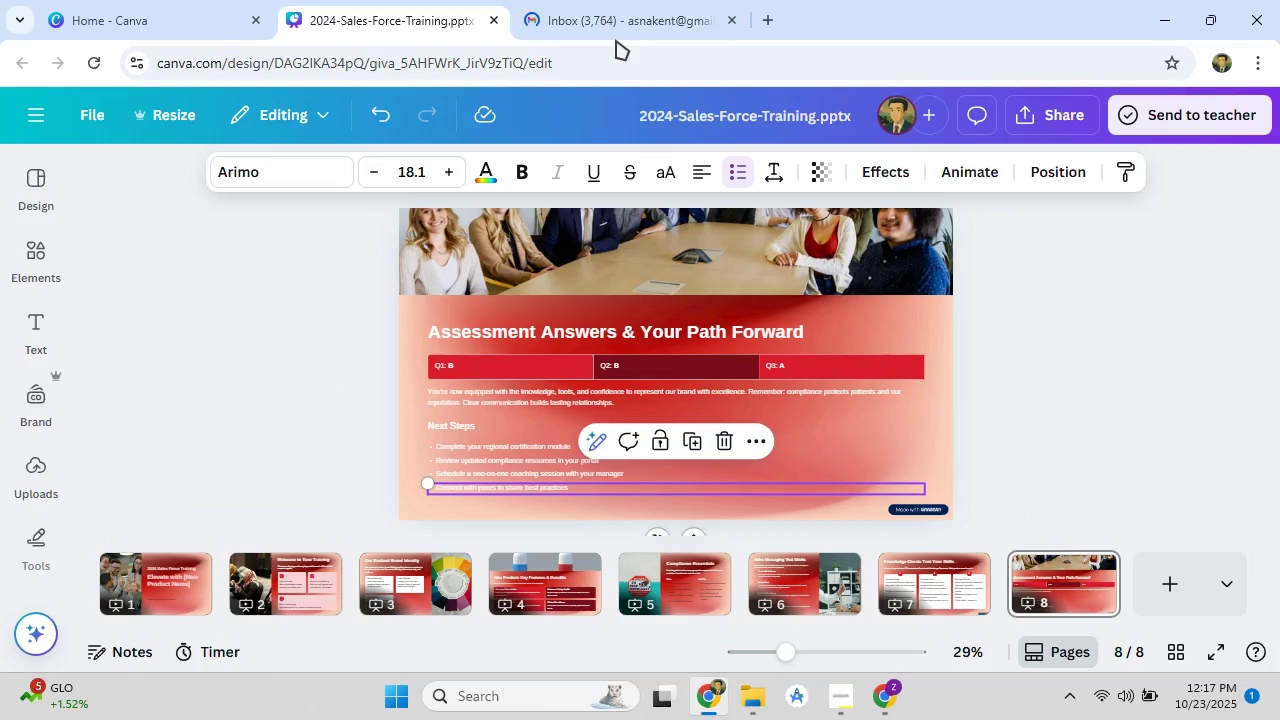 
left_click([611, 26])
 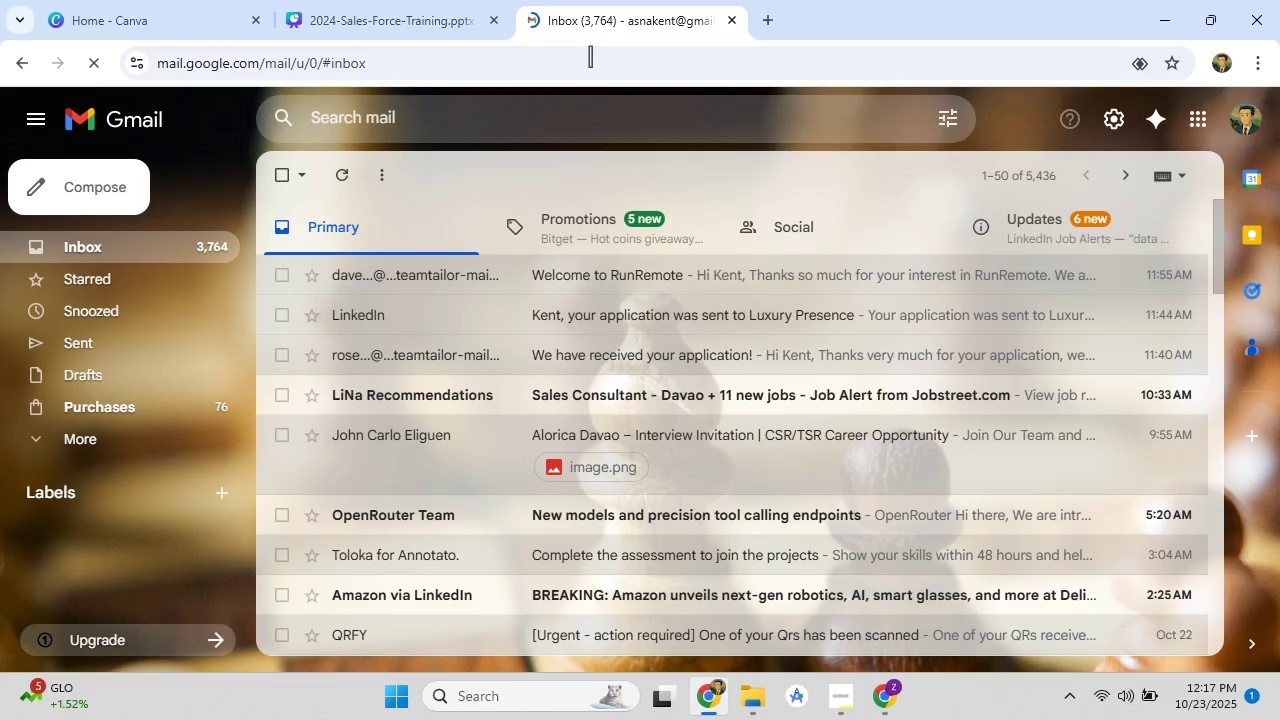 
scroll: coordinate [478, 428], scroll_direction: up, amount: 3.0
 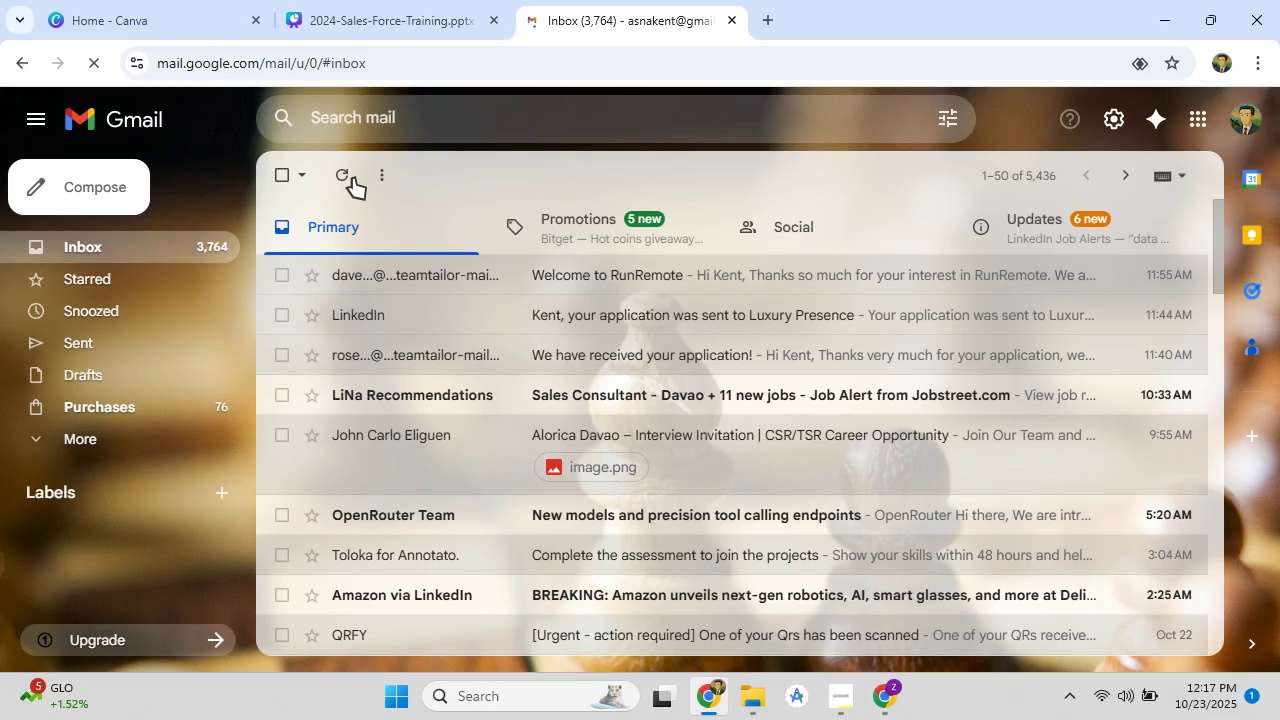 
left_click([353, 178])
 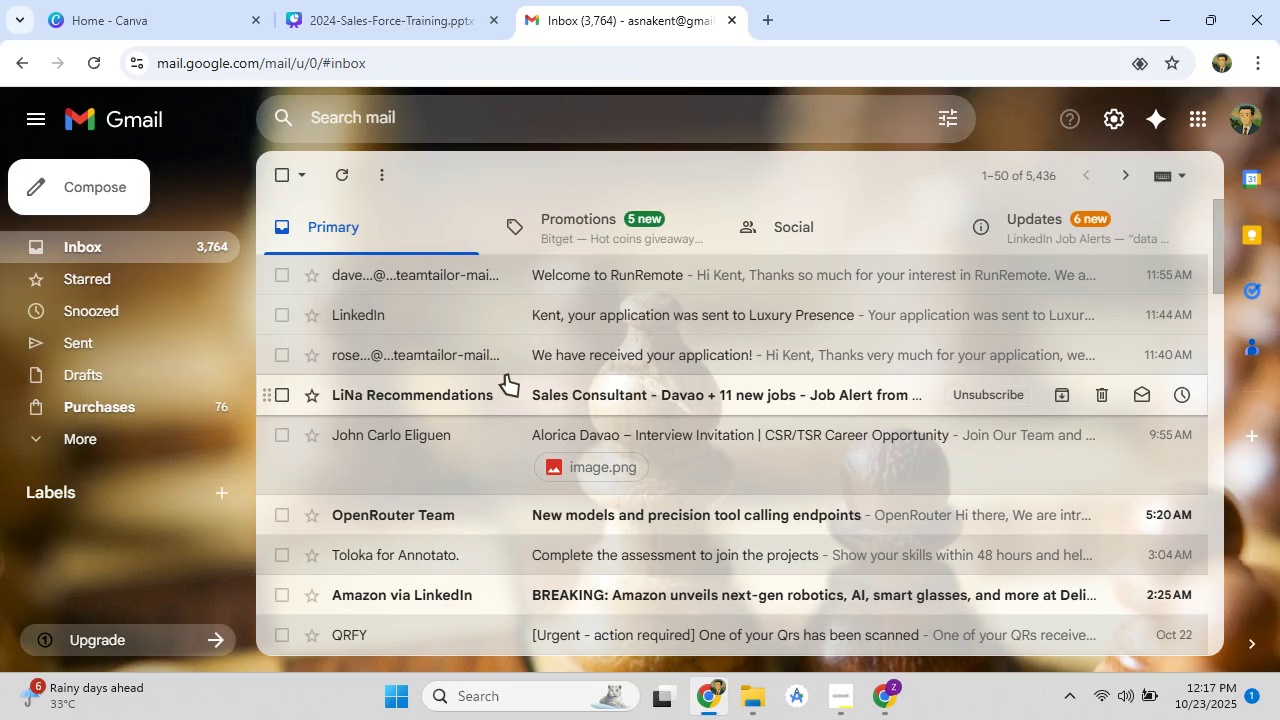 
left_click([390, 26])
 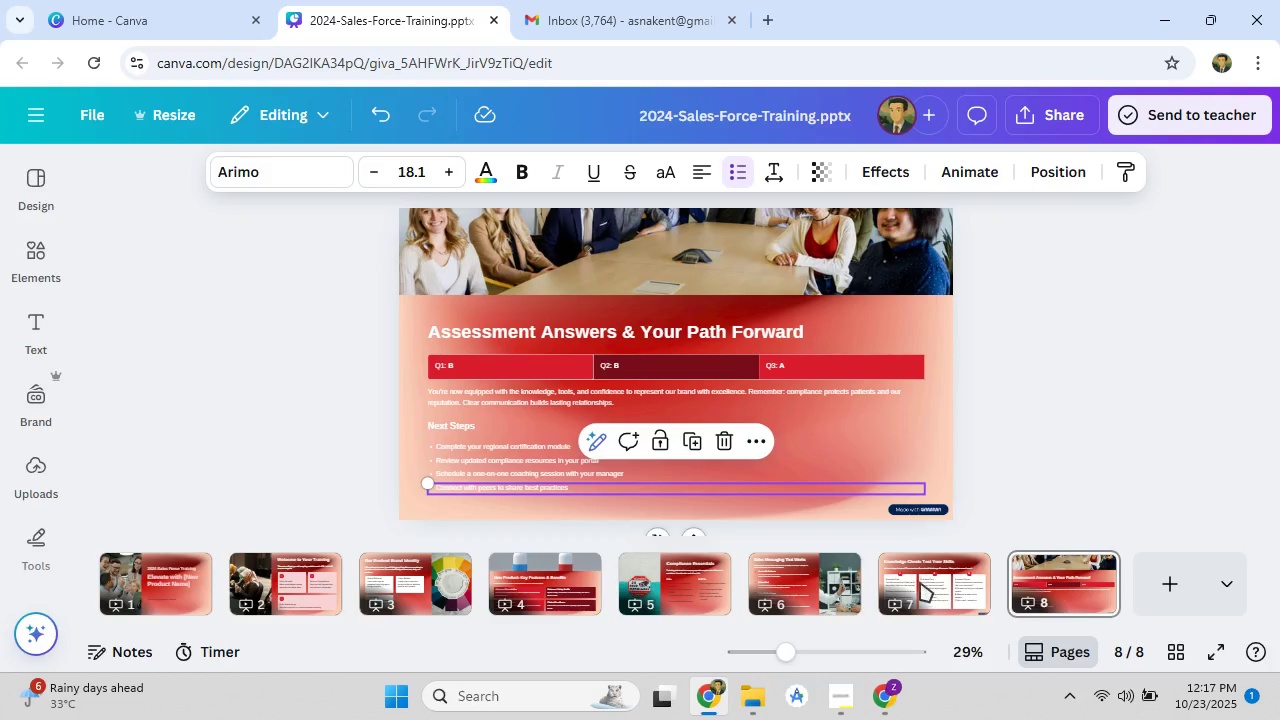 
left_click([920, 582])
 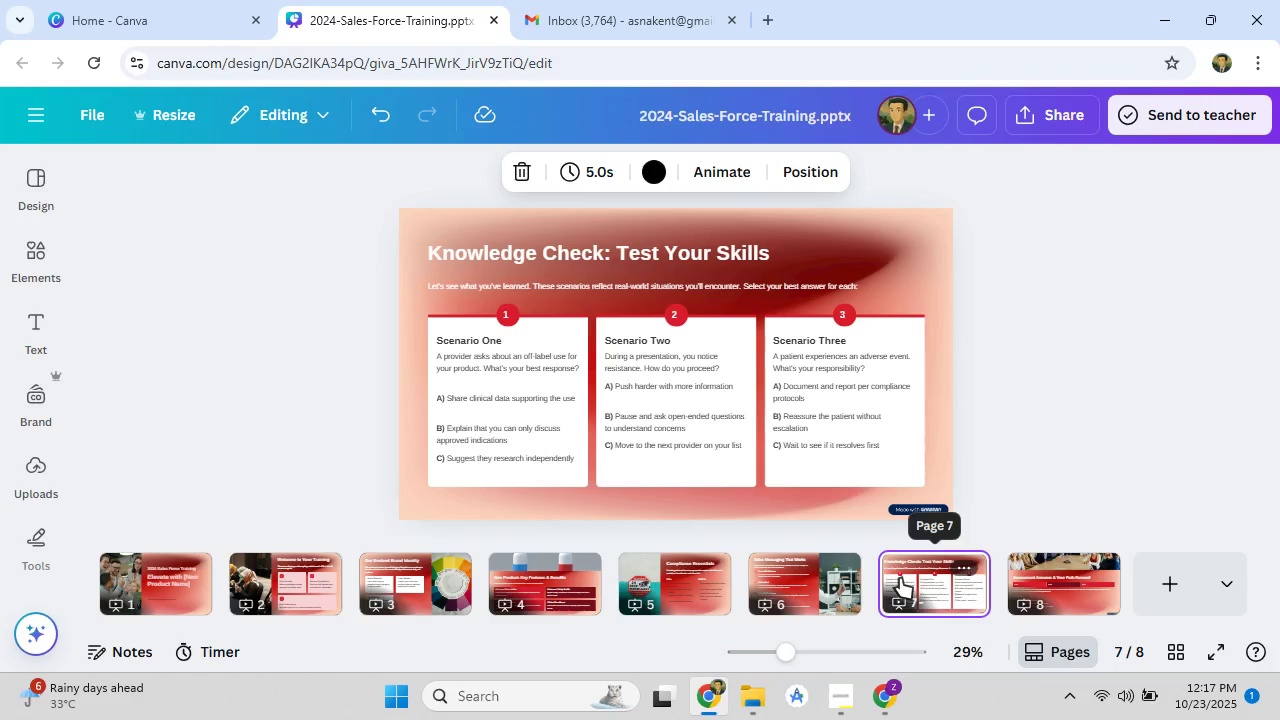 
left_click([803, 582])
 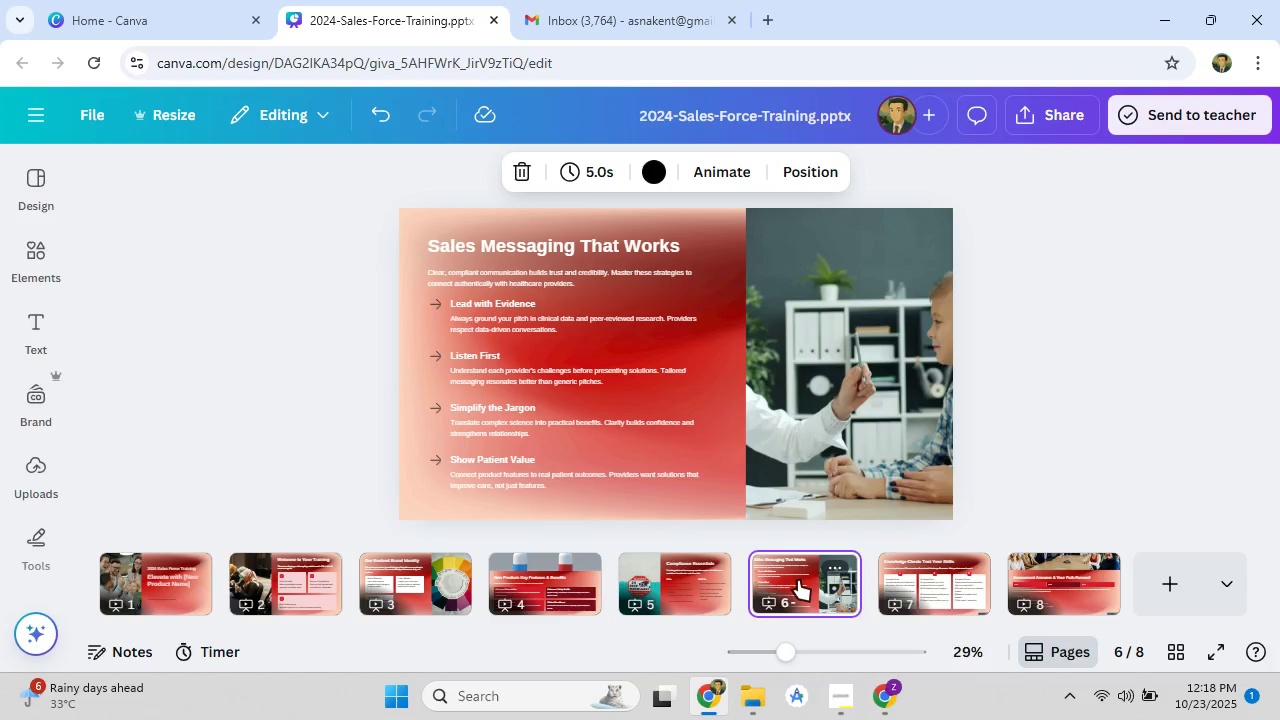 
left_click([698, 577])
 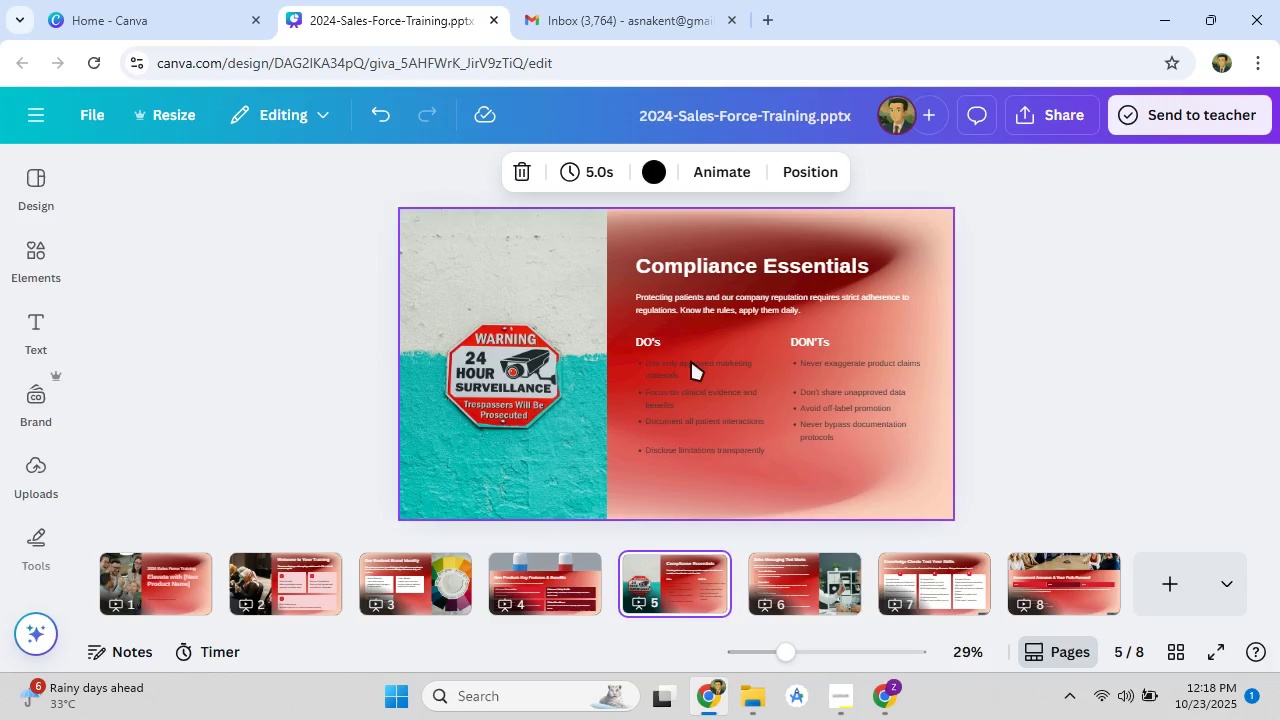 
left_click([692, 366])
 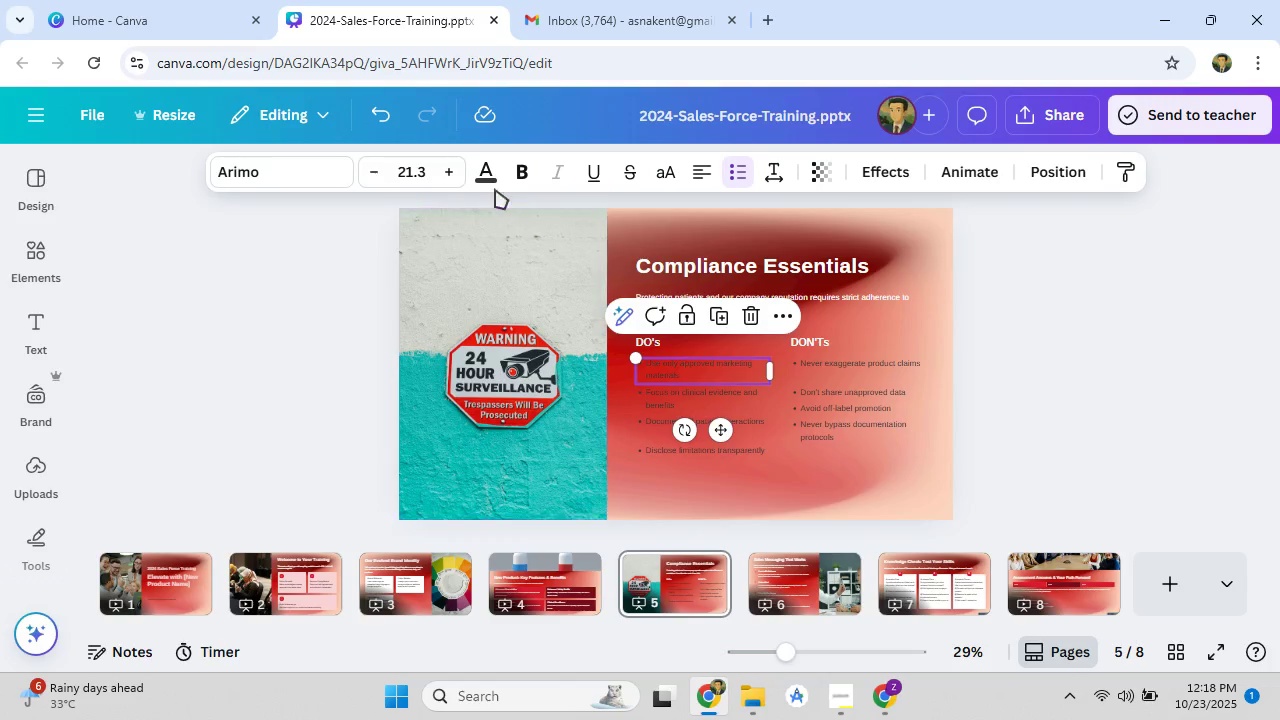 
left_click([488, 177])
 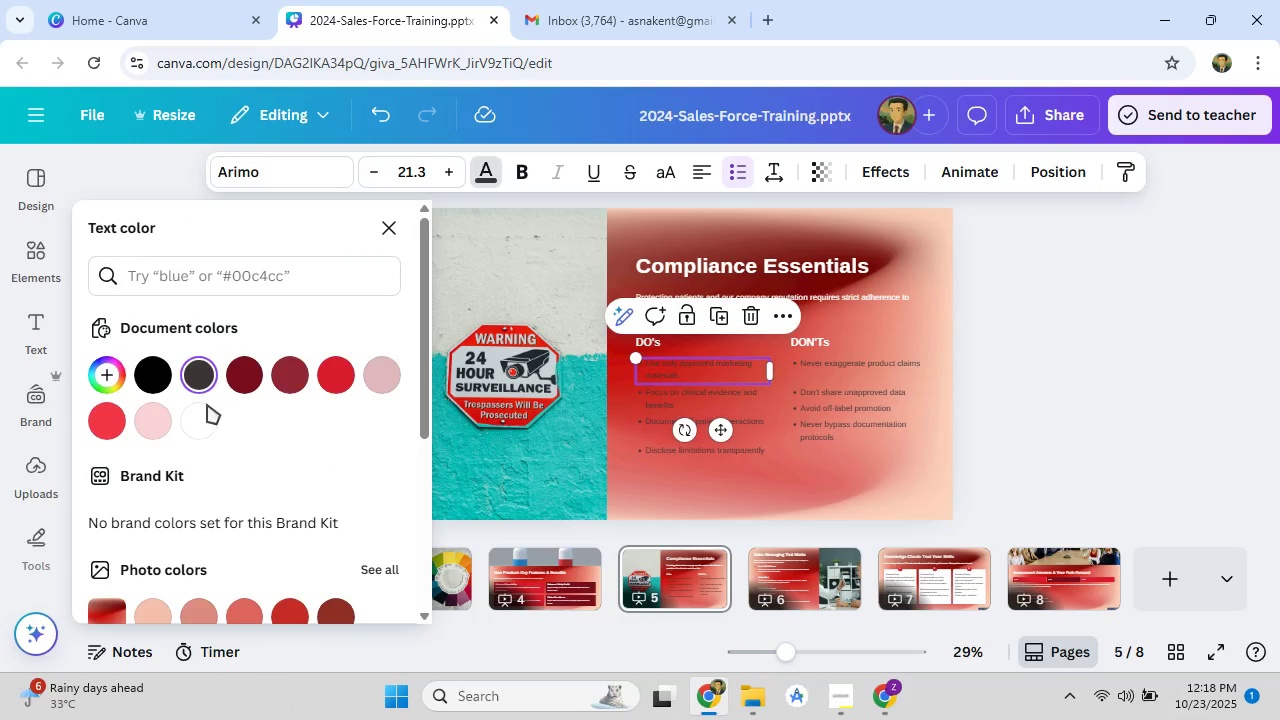 
left_click([203, 409])
 